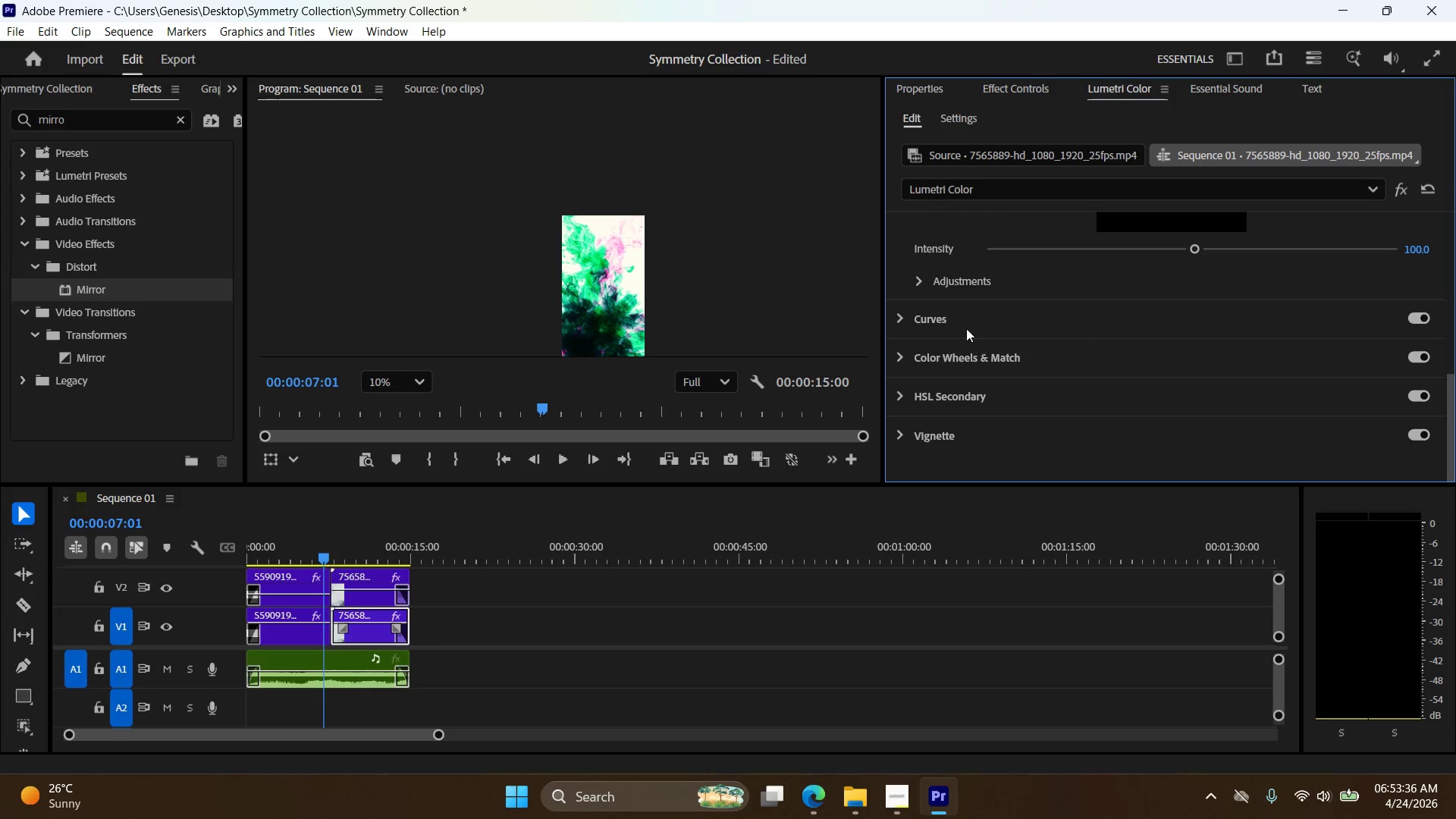 
scroll: coordinate [956, 378], scroll_direction: up, amount: 23.0
 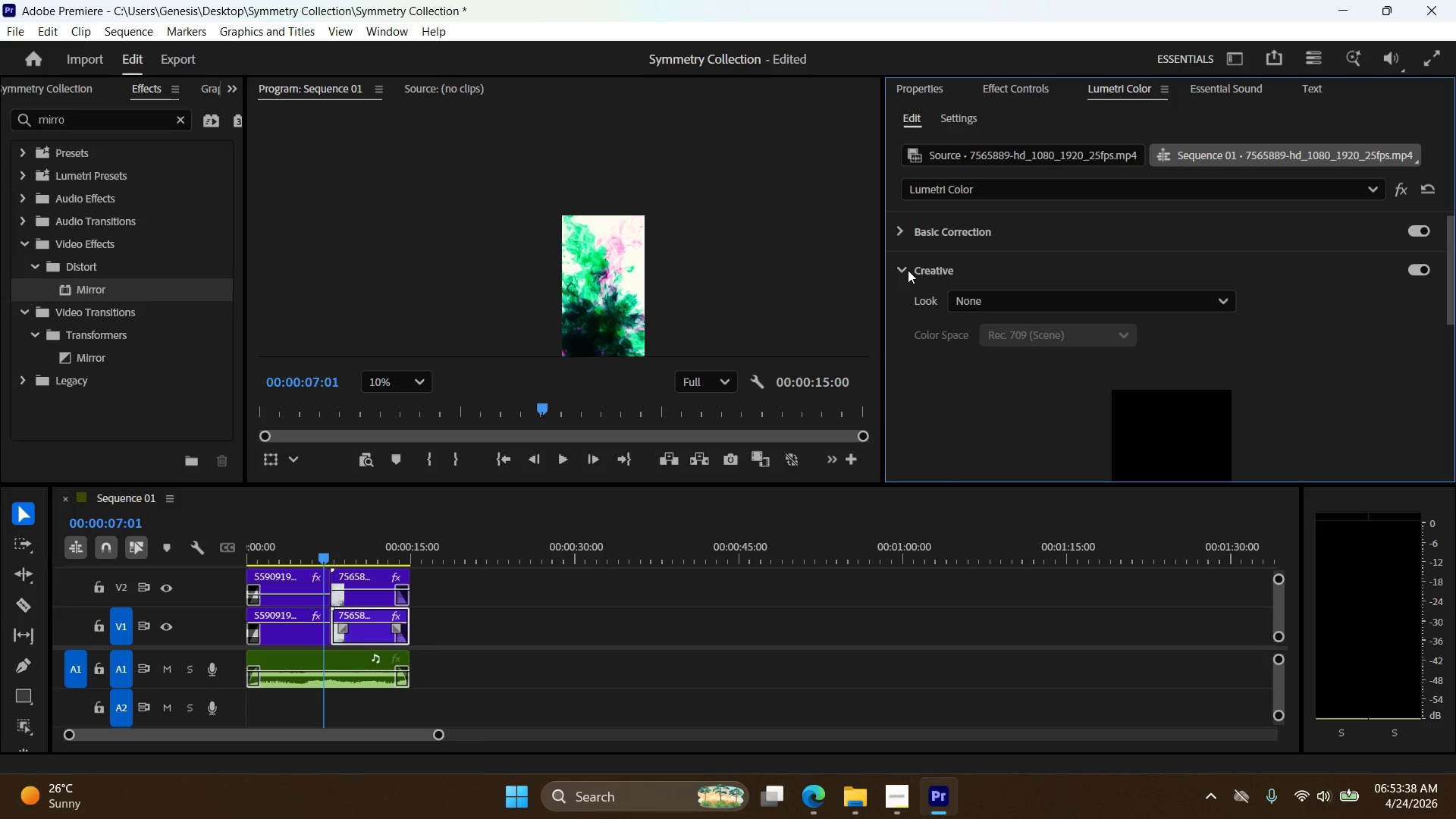 
left_click([905, 272])
 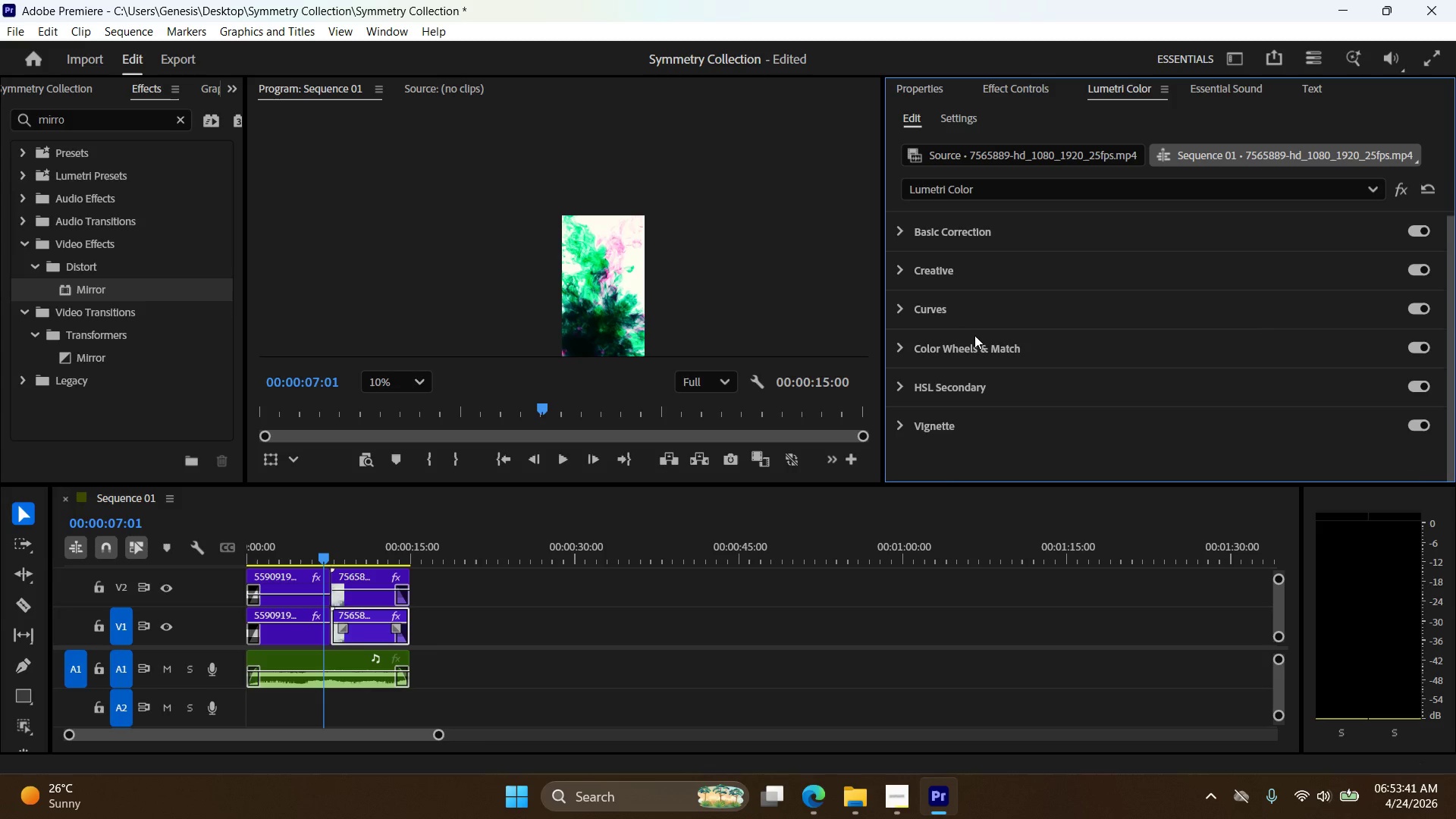 
scroll: coordinate [973, 337], scroll_direction: up, amount: 6.0
 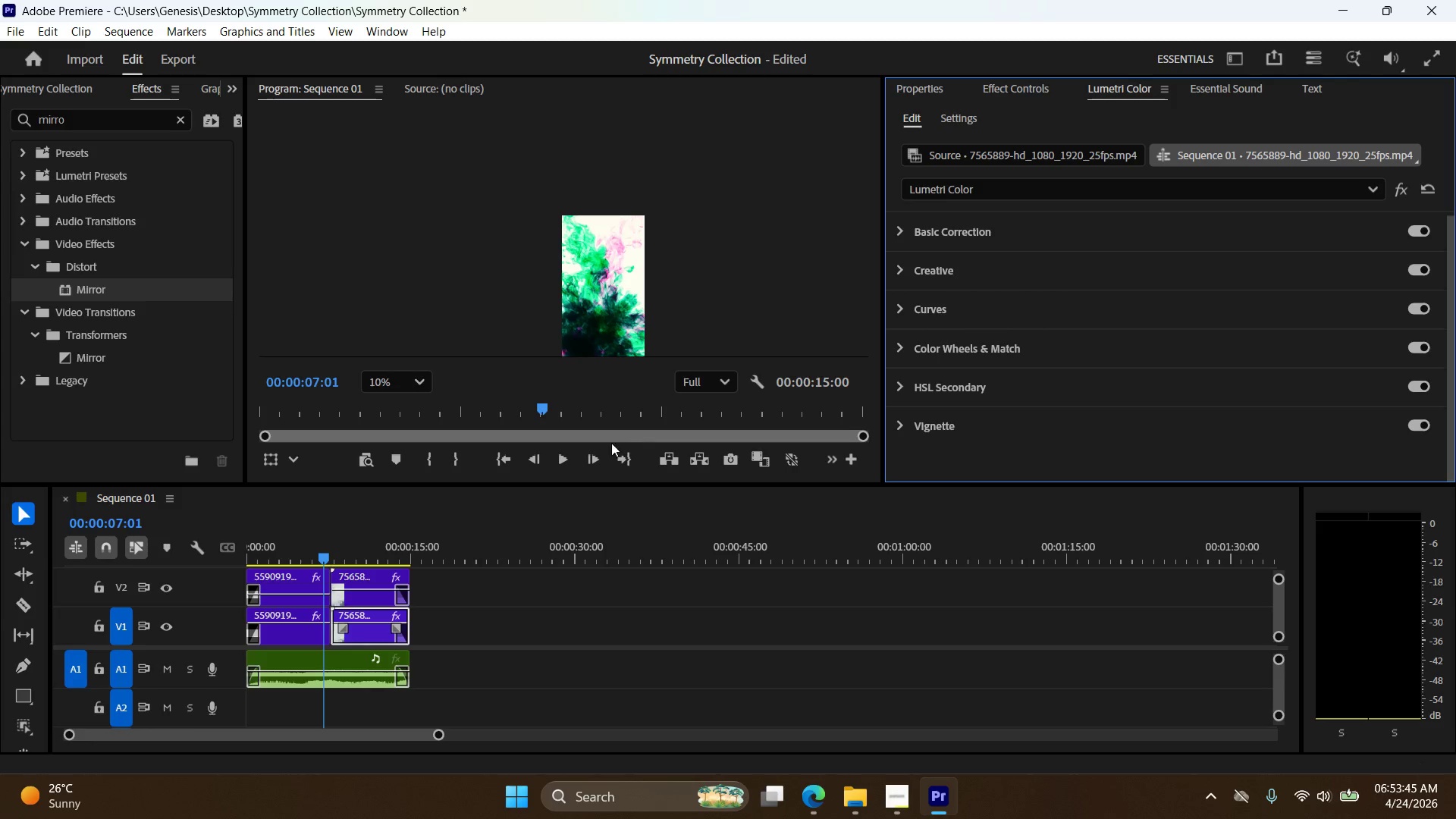 
left_click([511, 461])
 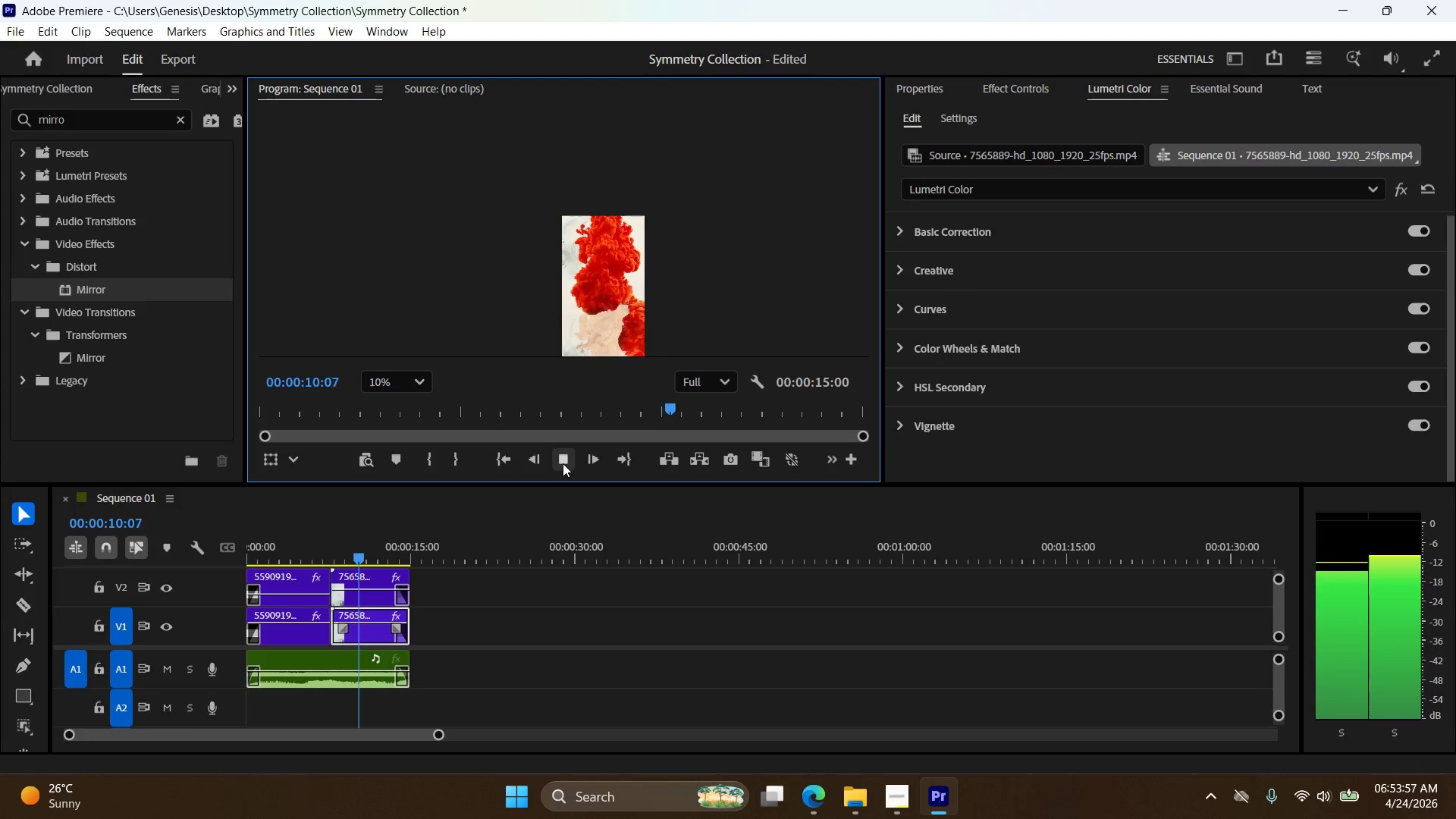 
wait(16.01)
 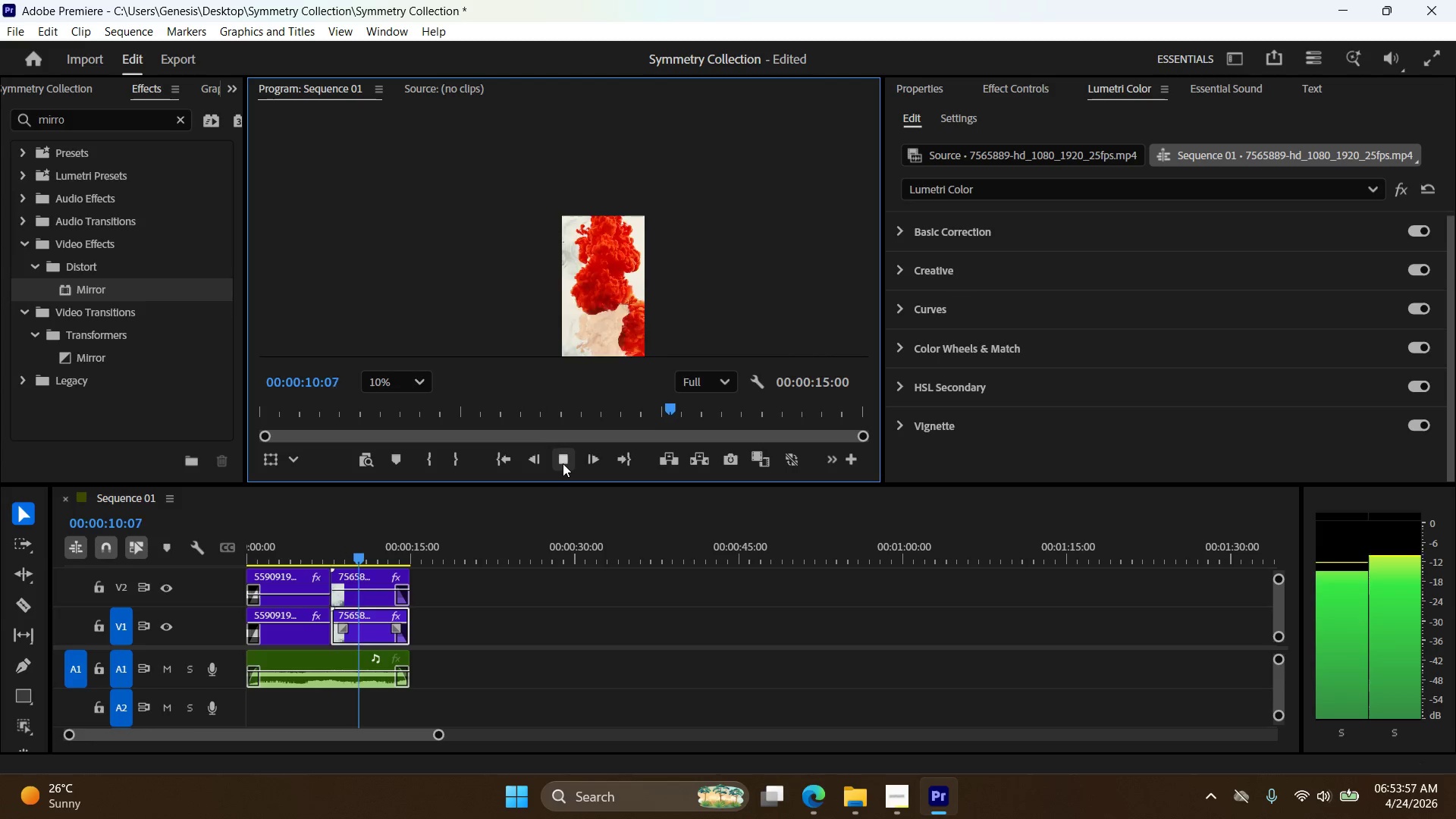 
left_click([565, 465])
 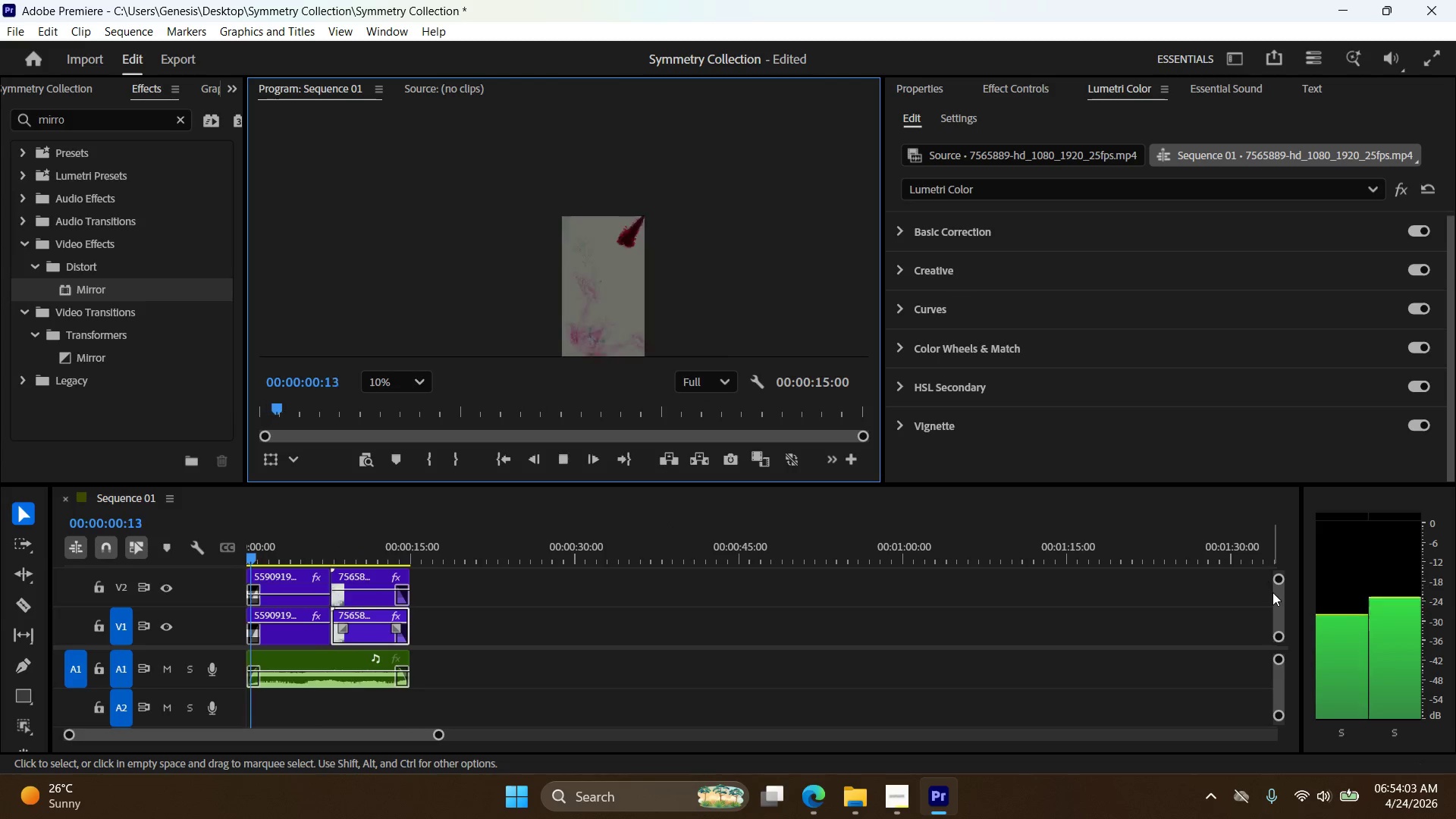 
left_click_drag(start_coordinate=[1278, 598], to_coordinate=[1281, 581])
 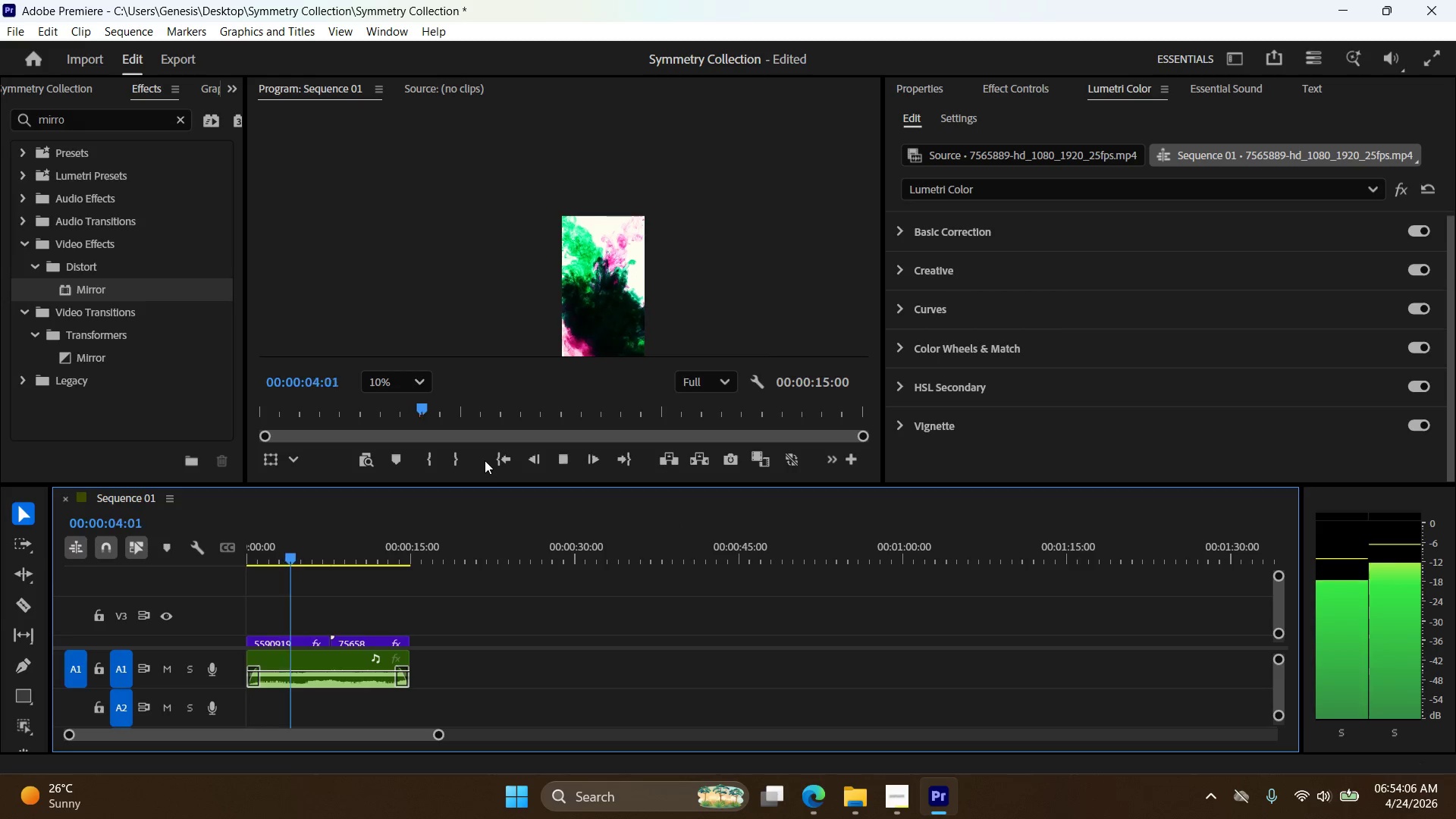 
left_click([565, 463])
 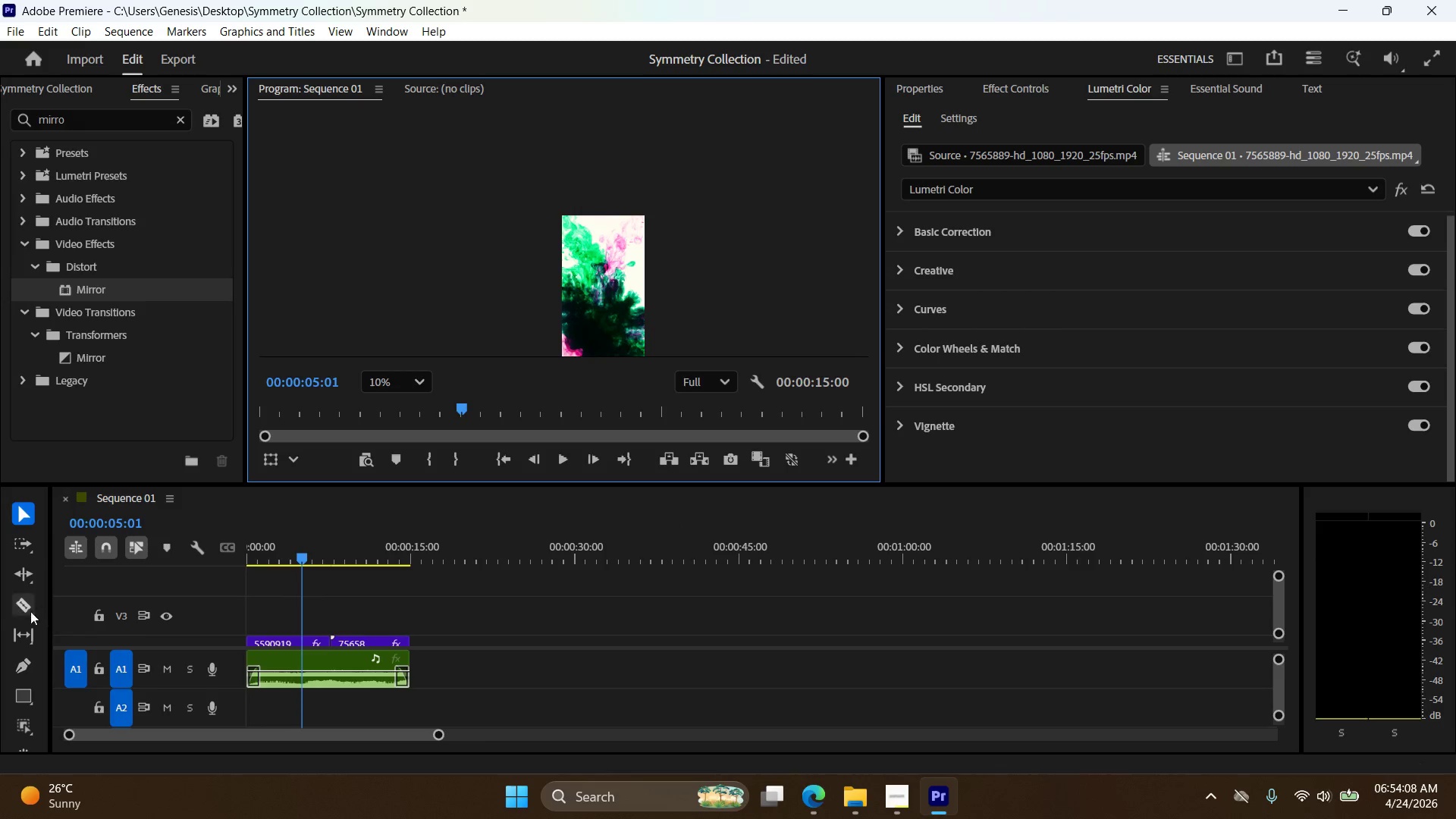 
scroll: coordinate [19, 627], scroll_direction: down, amount: 4.0
 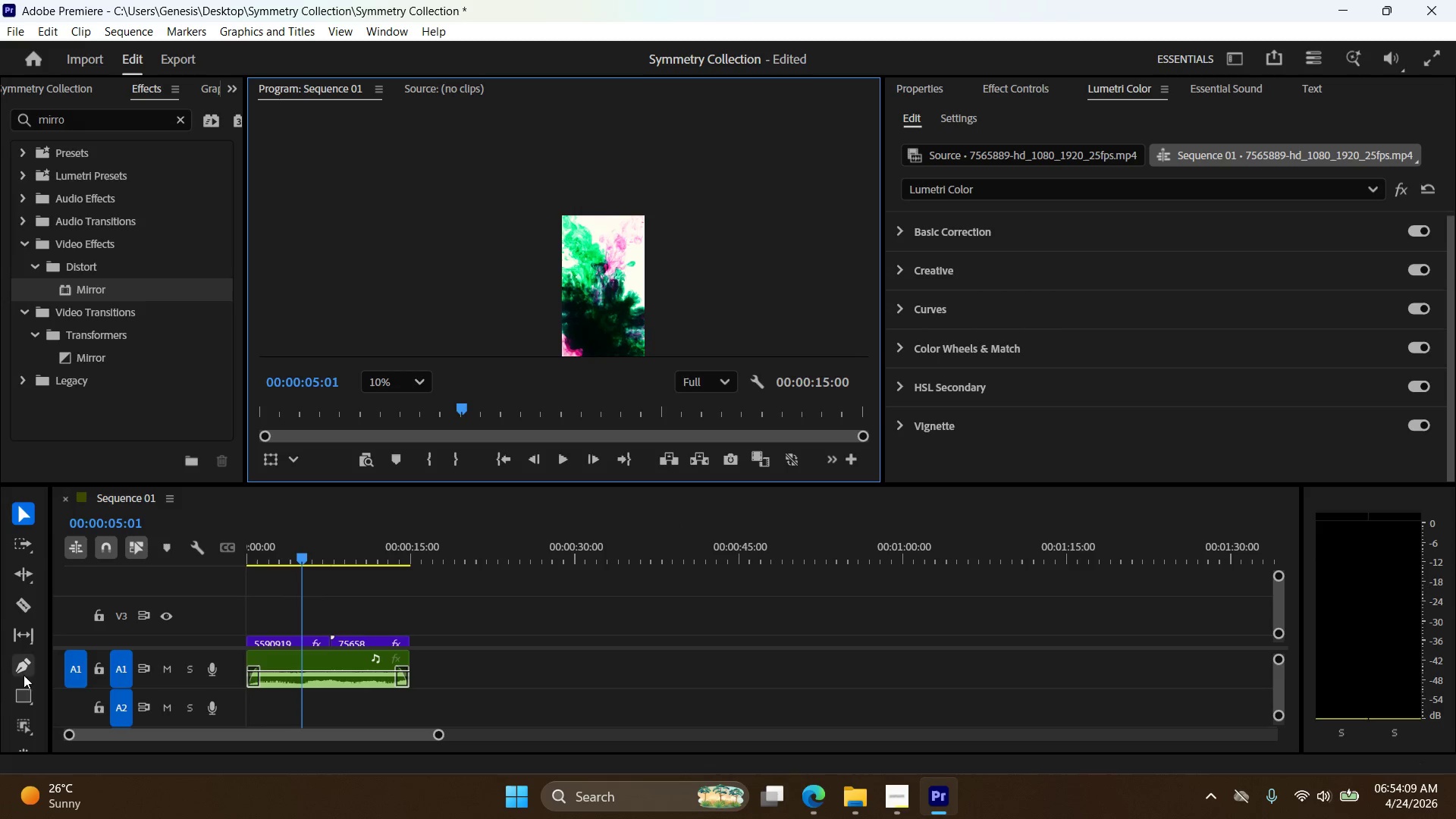 
scroll: coordinate [24, 686], scroll_direction: up, amount: 1.0
 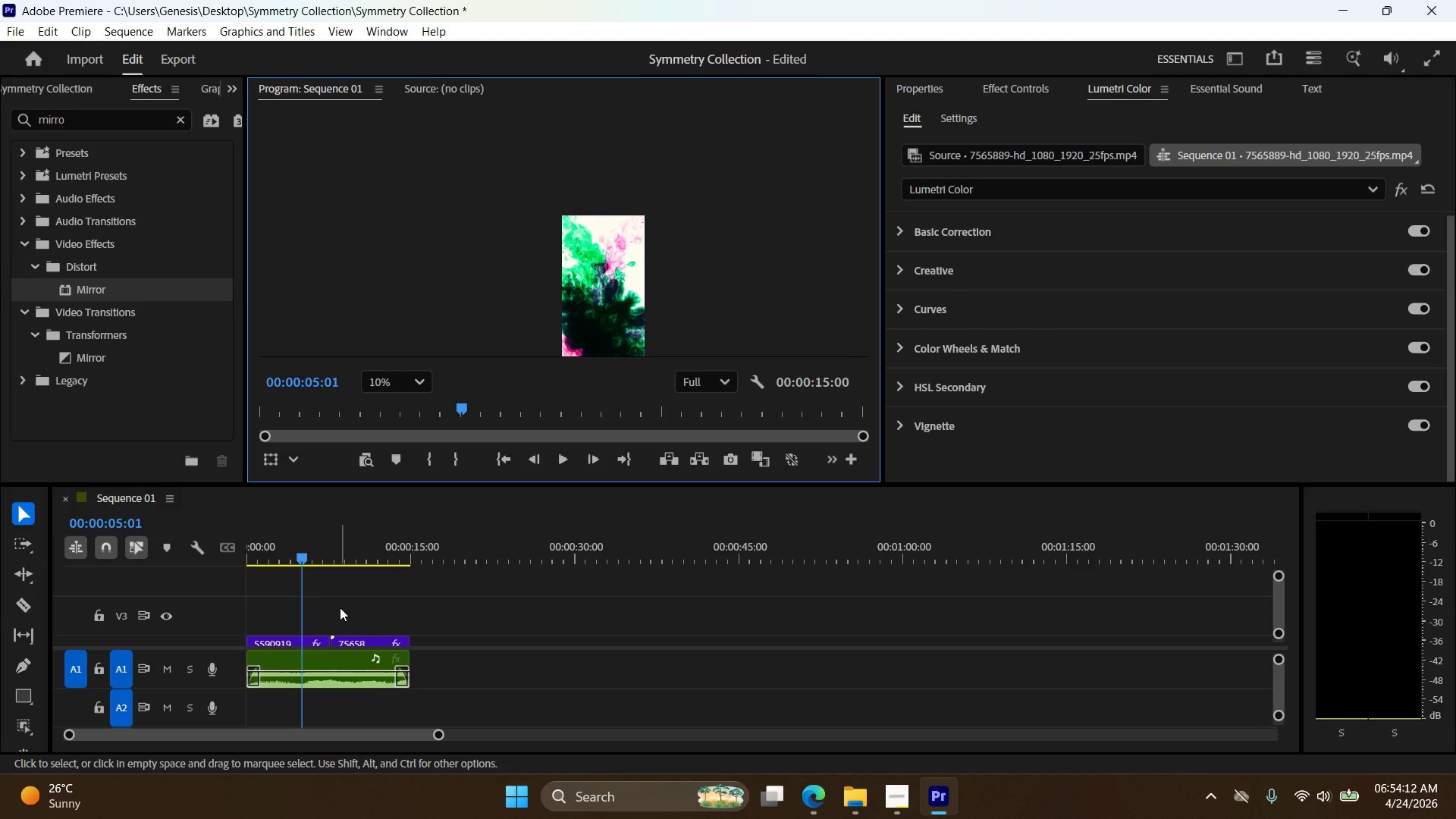 
key(T)
 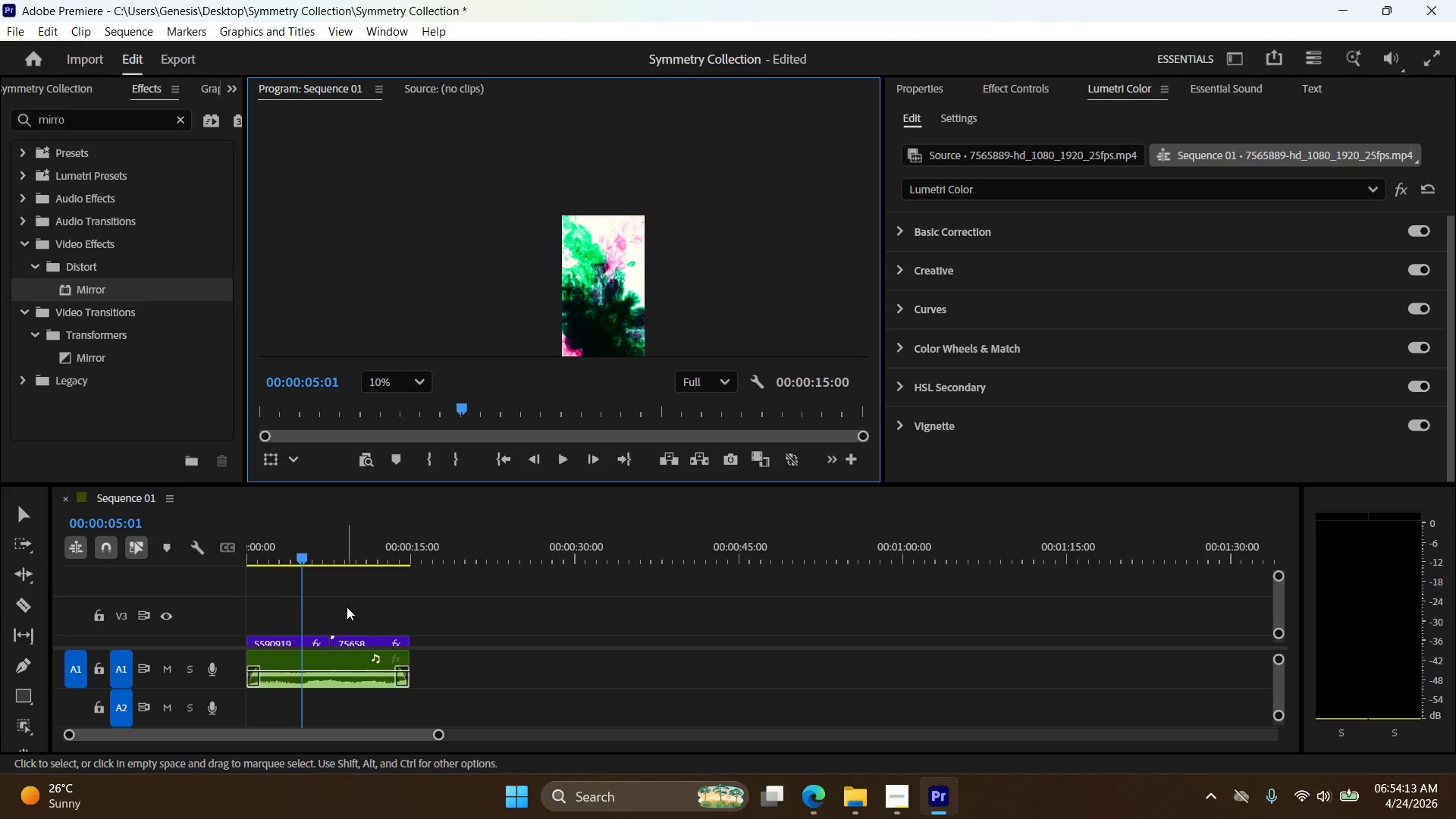 
type(tt)
 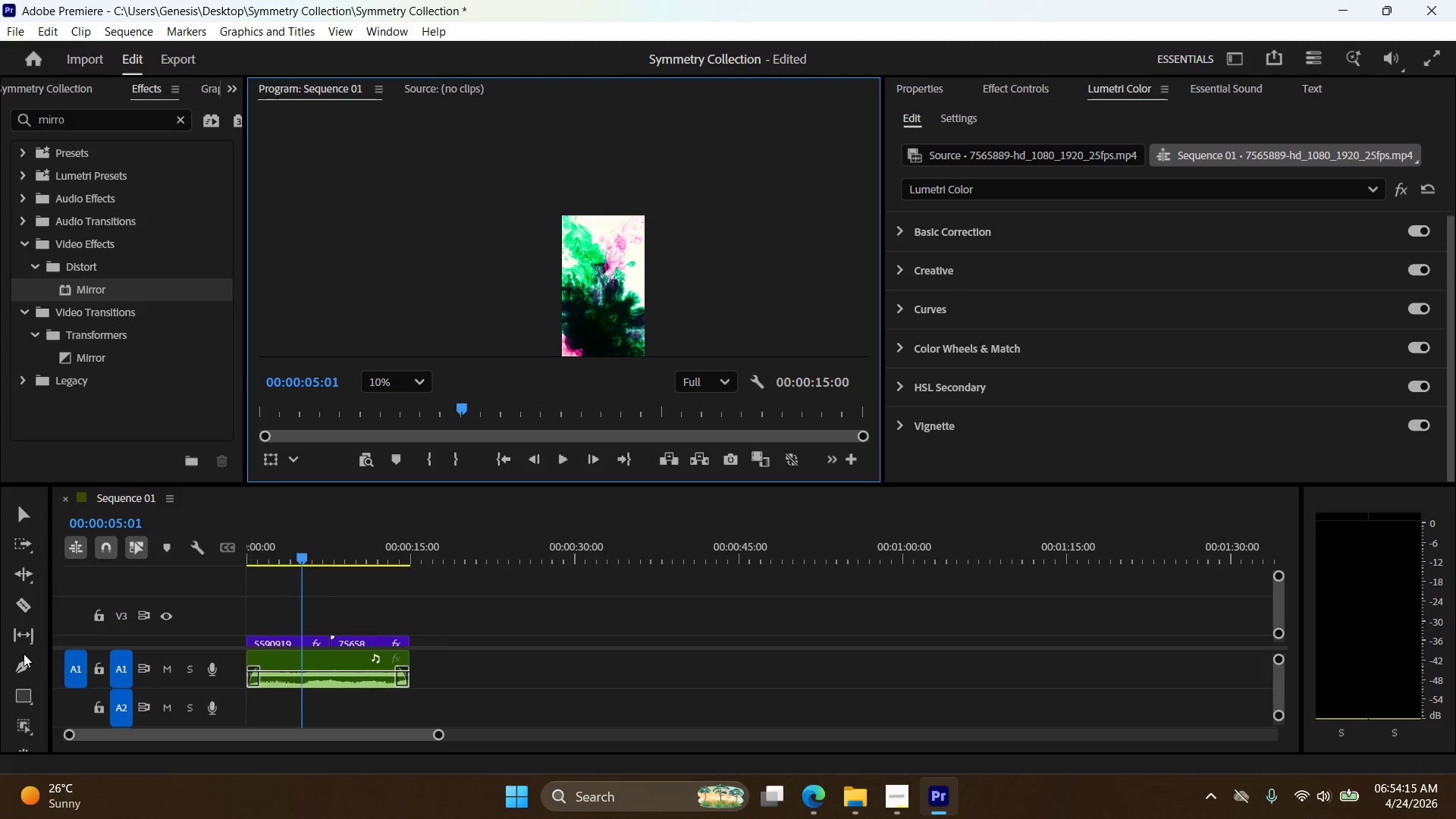 
scroll: coordinate [23, 654], scroll_direction: down, amount: 3.0
 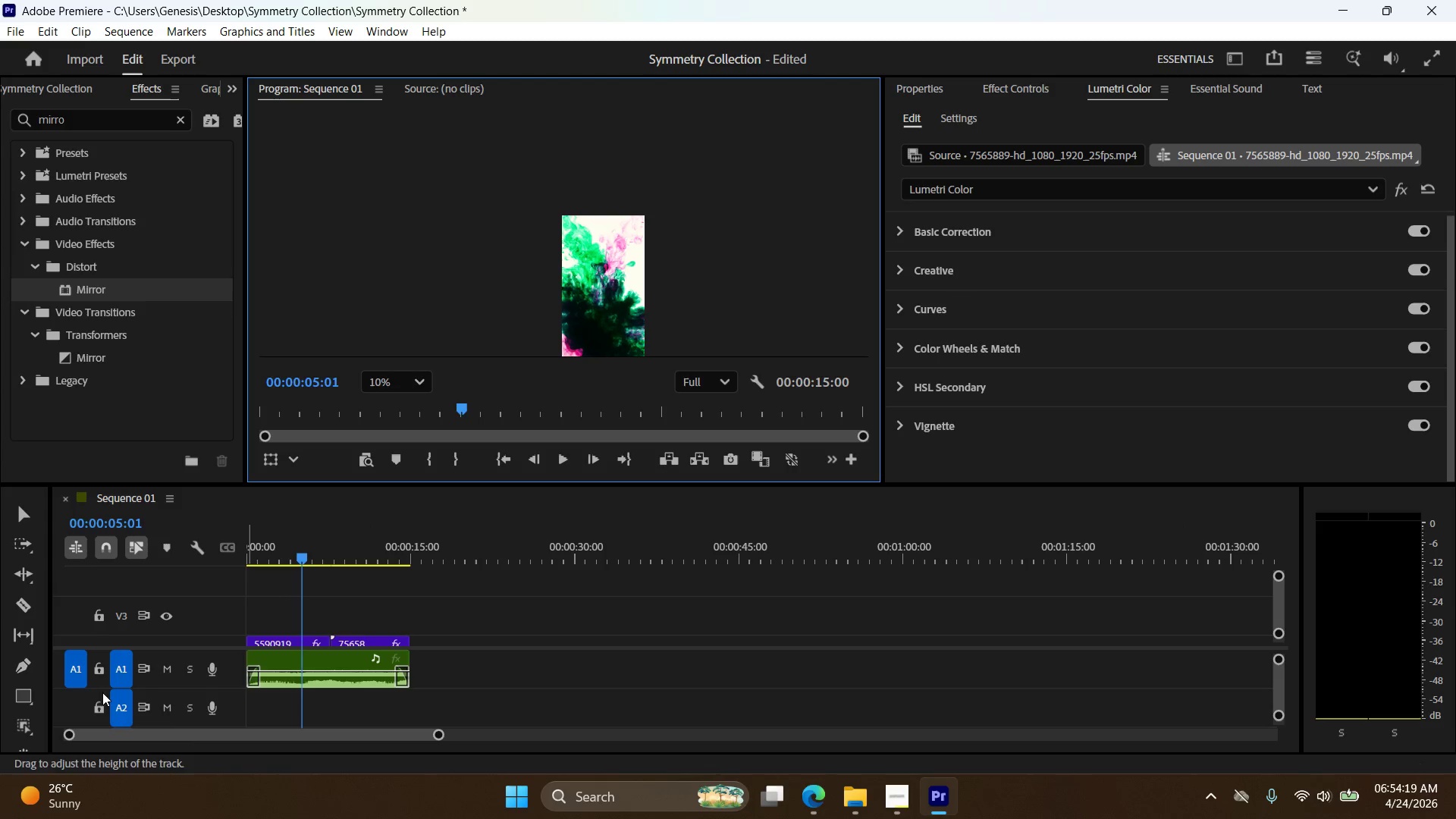 
left_click([576, 327])
 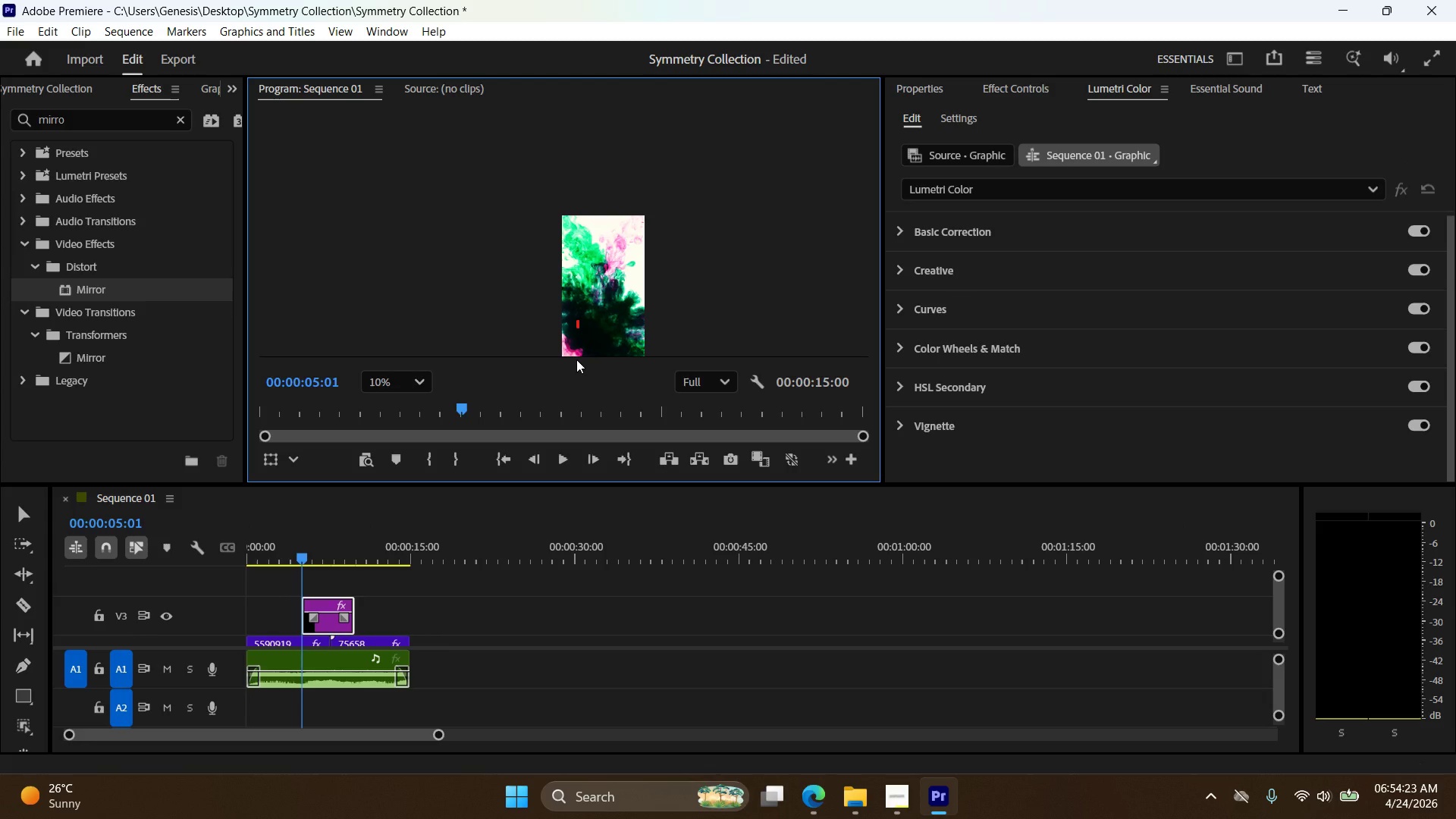 
wait(8.11)
 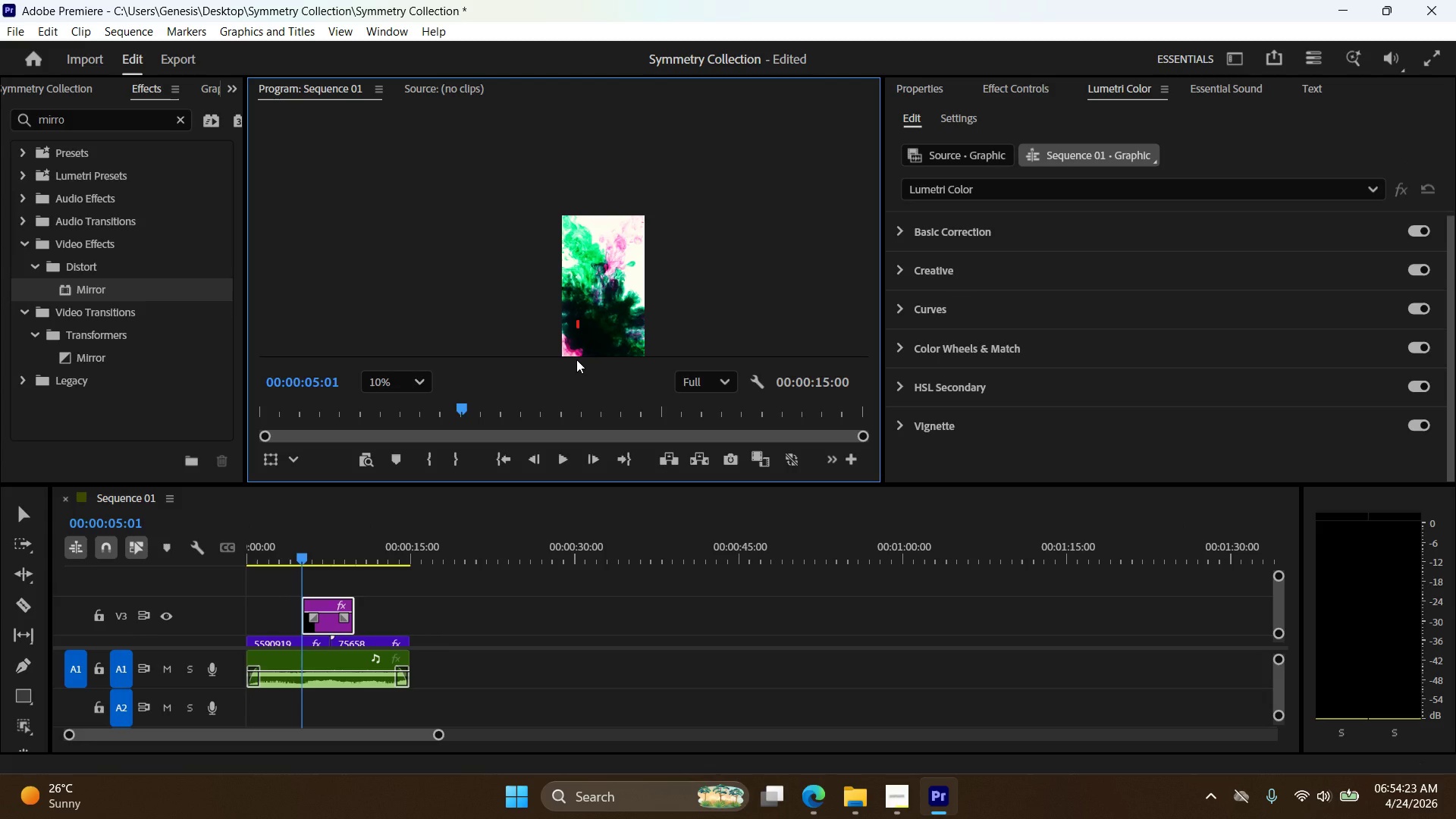 
type(Shop For)
key(Backspace)
key(Backspace)
key(Backspace)
type(the colle)
key(Backspace)
key(Backspace)
key(Backspace)
key(Backspace)
key(Backspace)
type(Collection)
 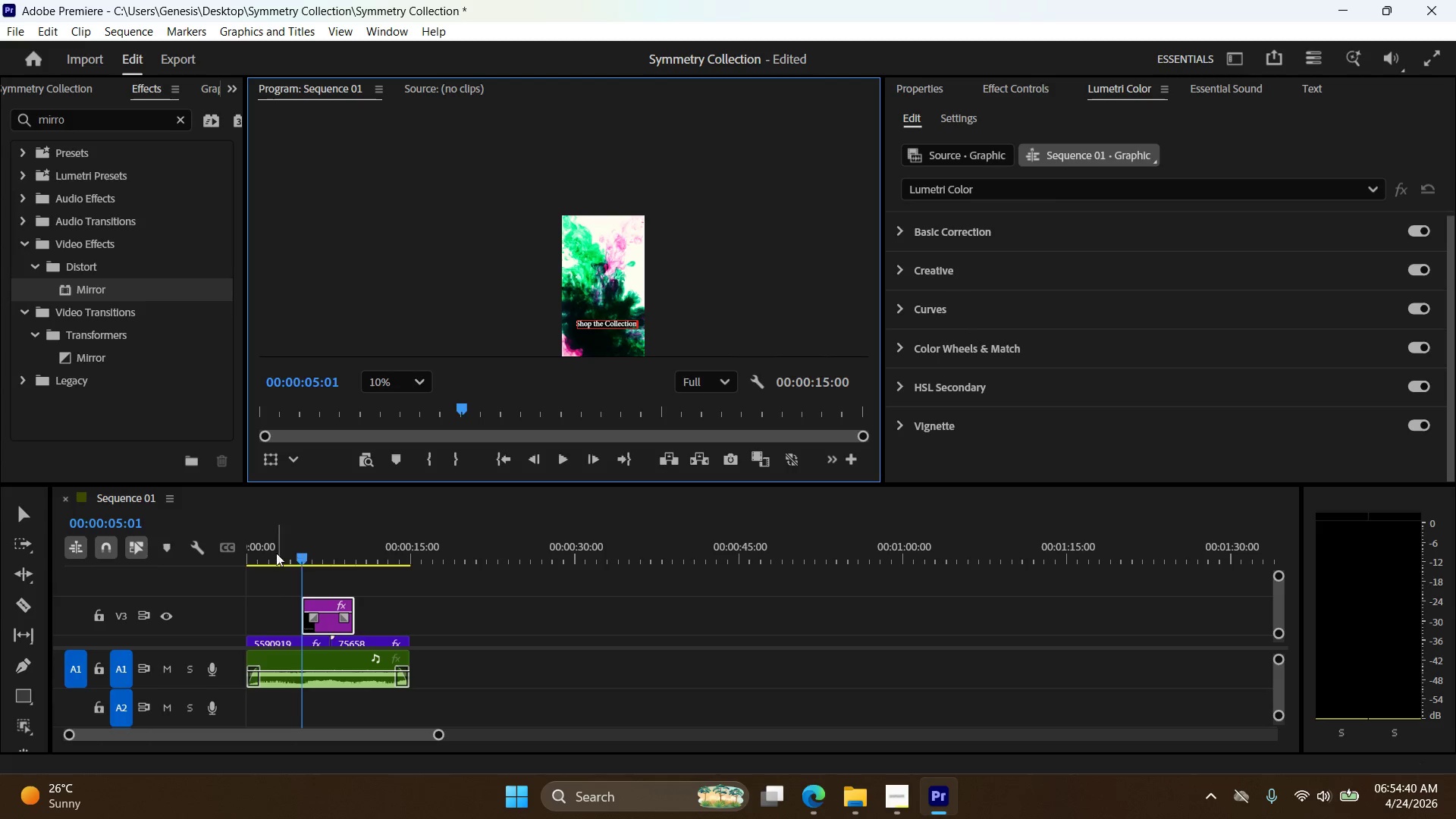 
left_click([27, 518])
 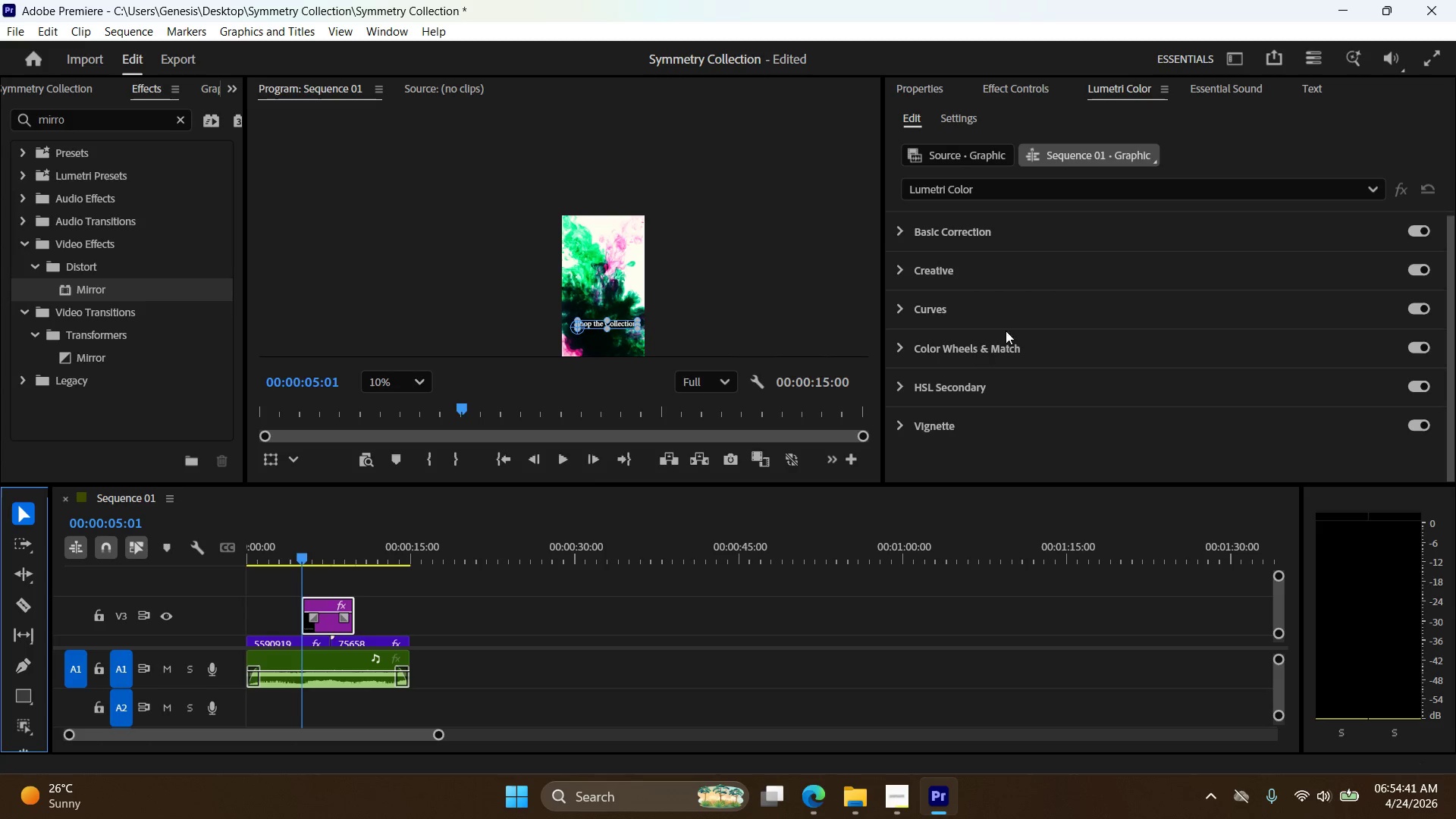 
scroll: coordinate [1025, 325], scroll_direction: up, amount: 1.0
 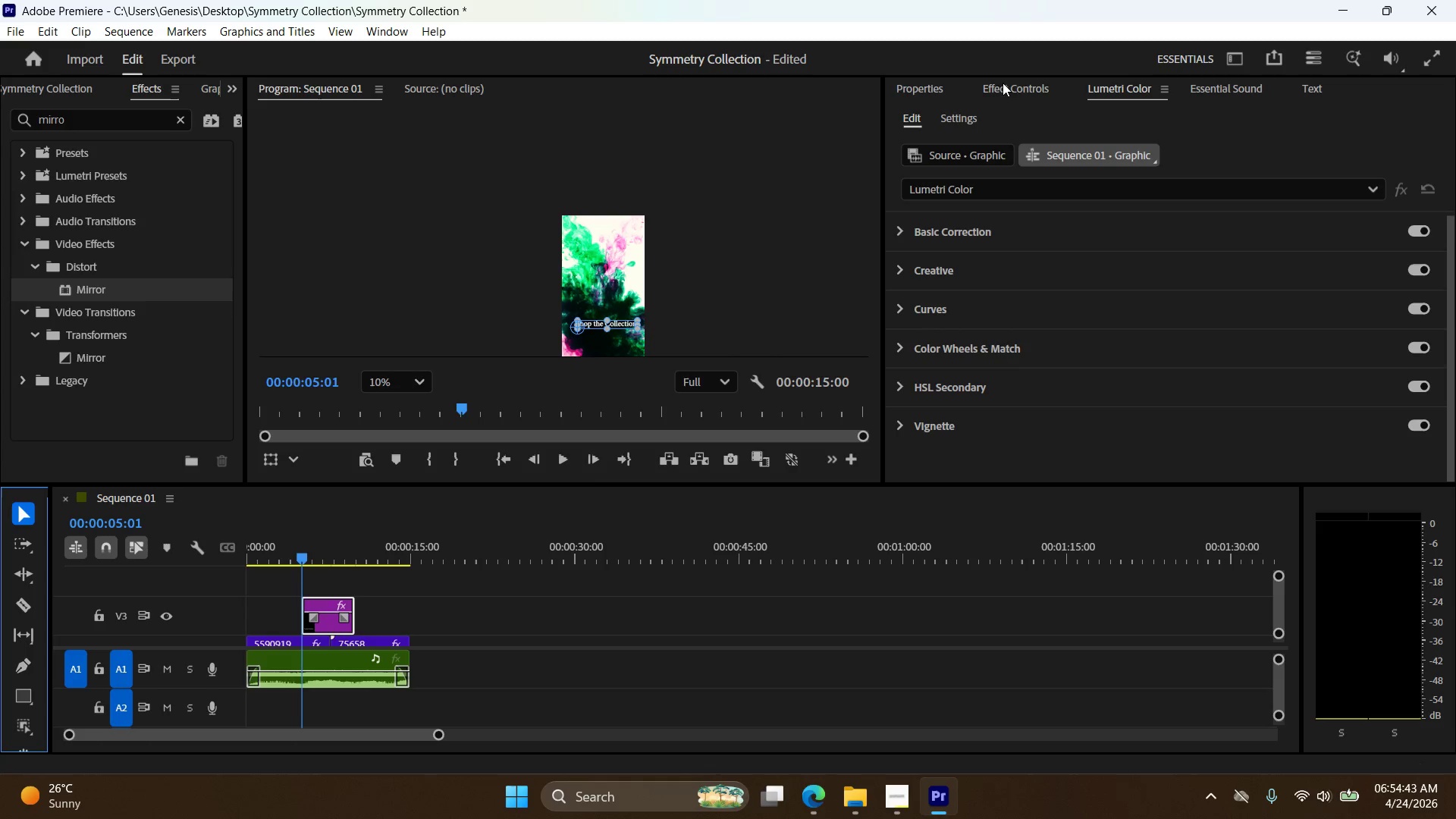 
left_click([940, 92])
 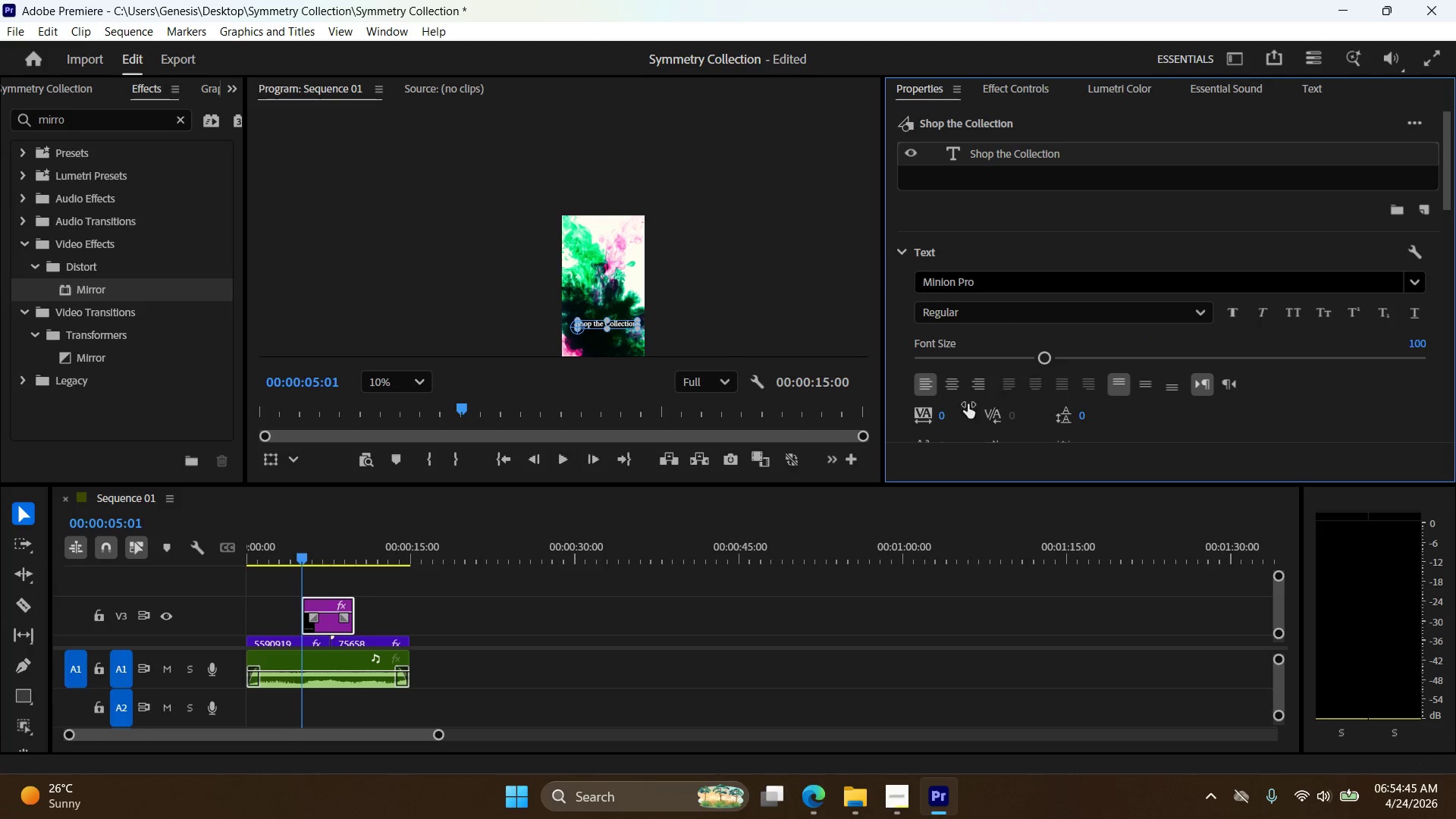 
left_click([948, 390])
 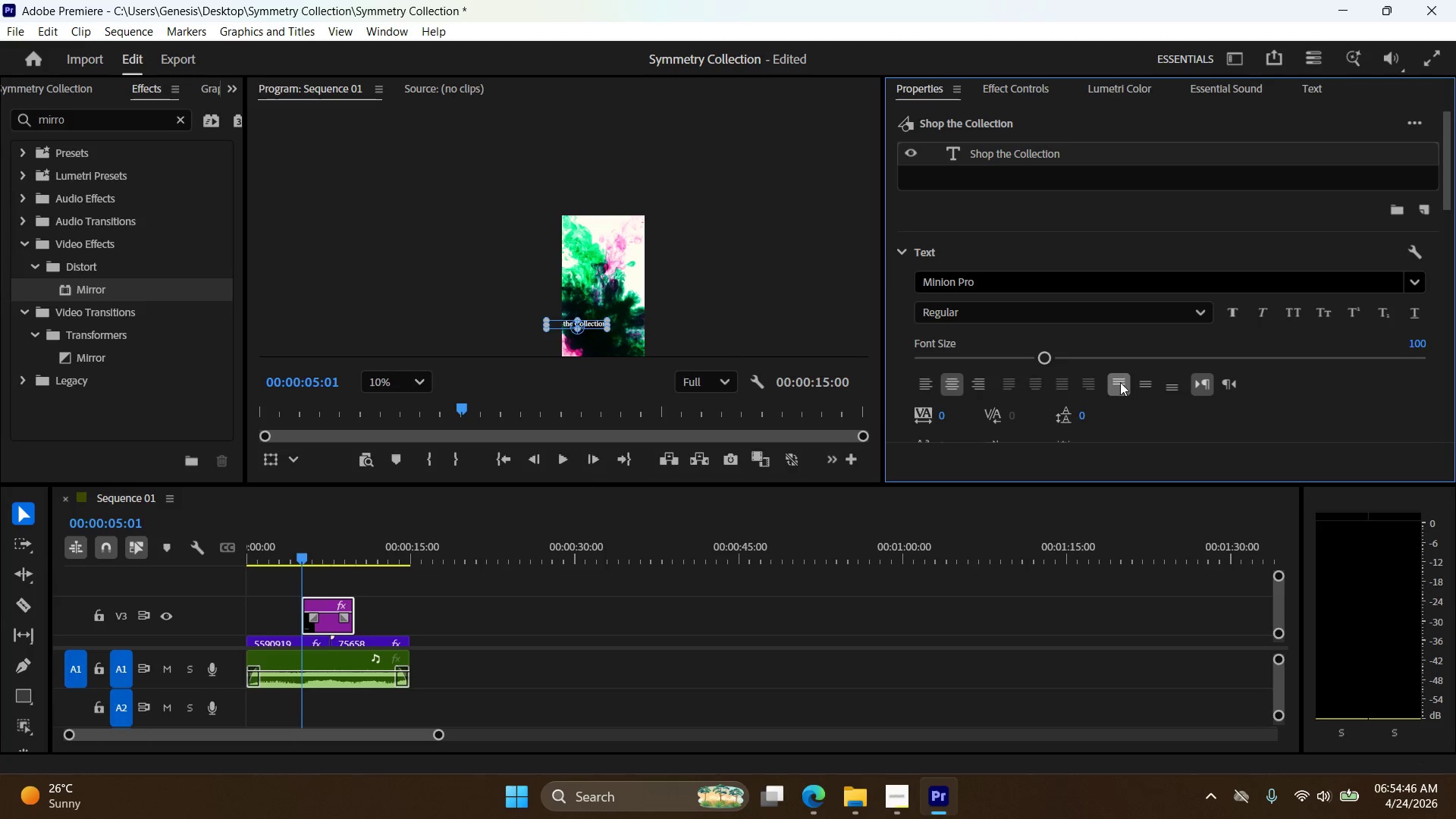 
left_click([1131, 381])
 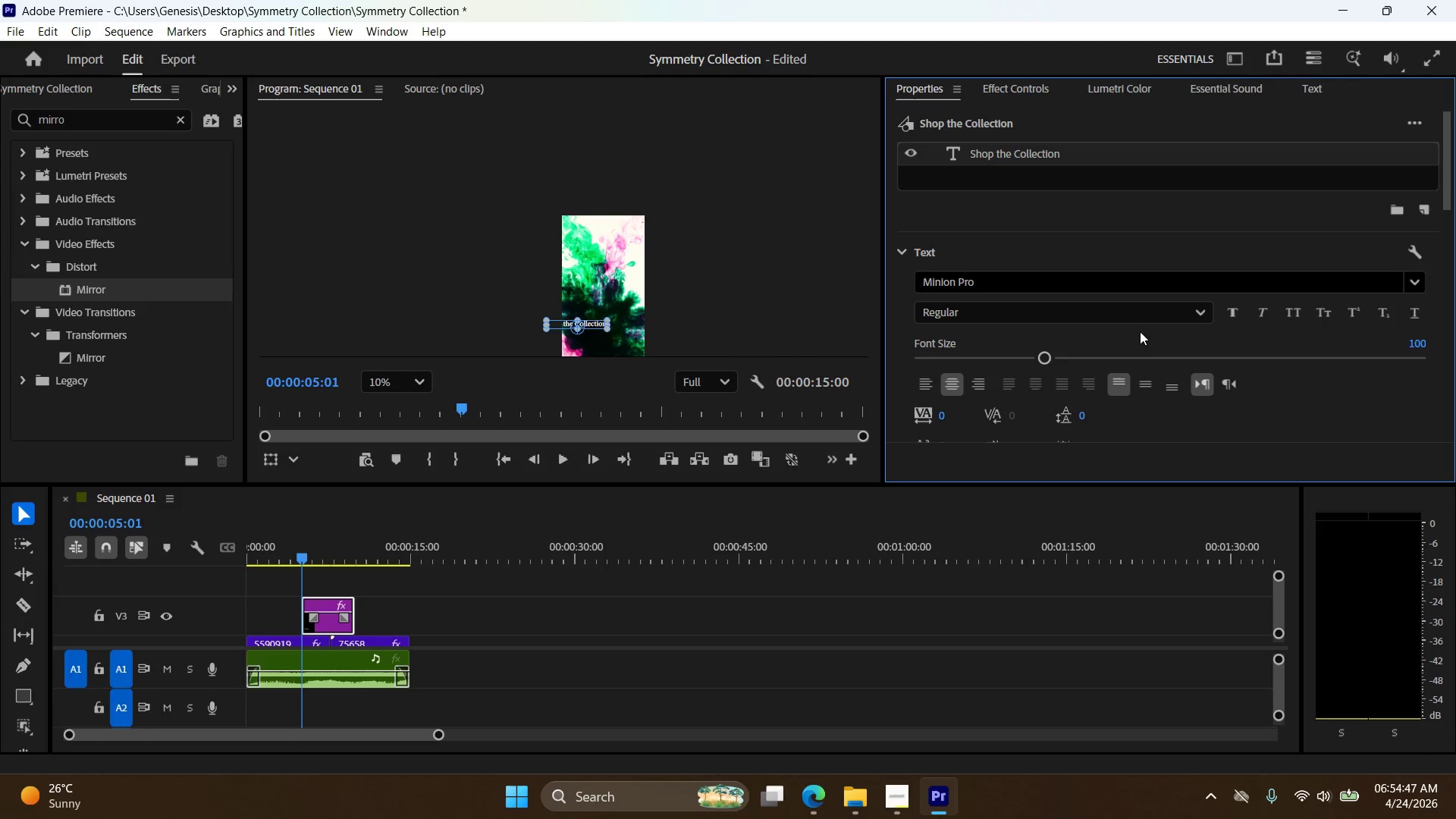 
left_click([1146, 379])
 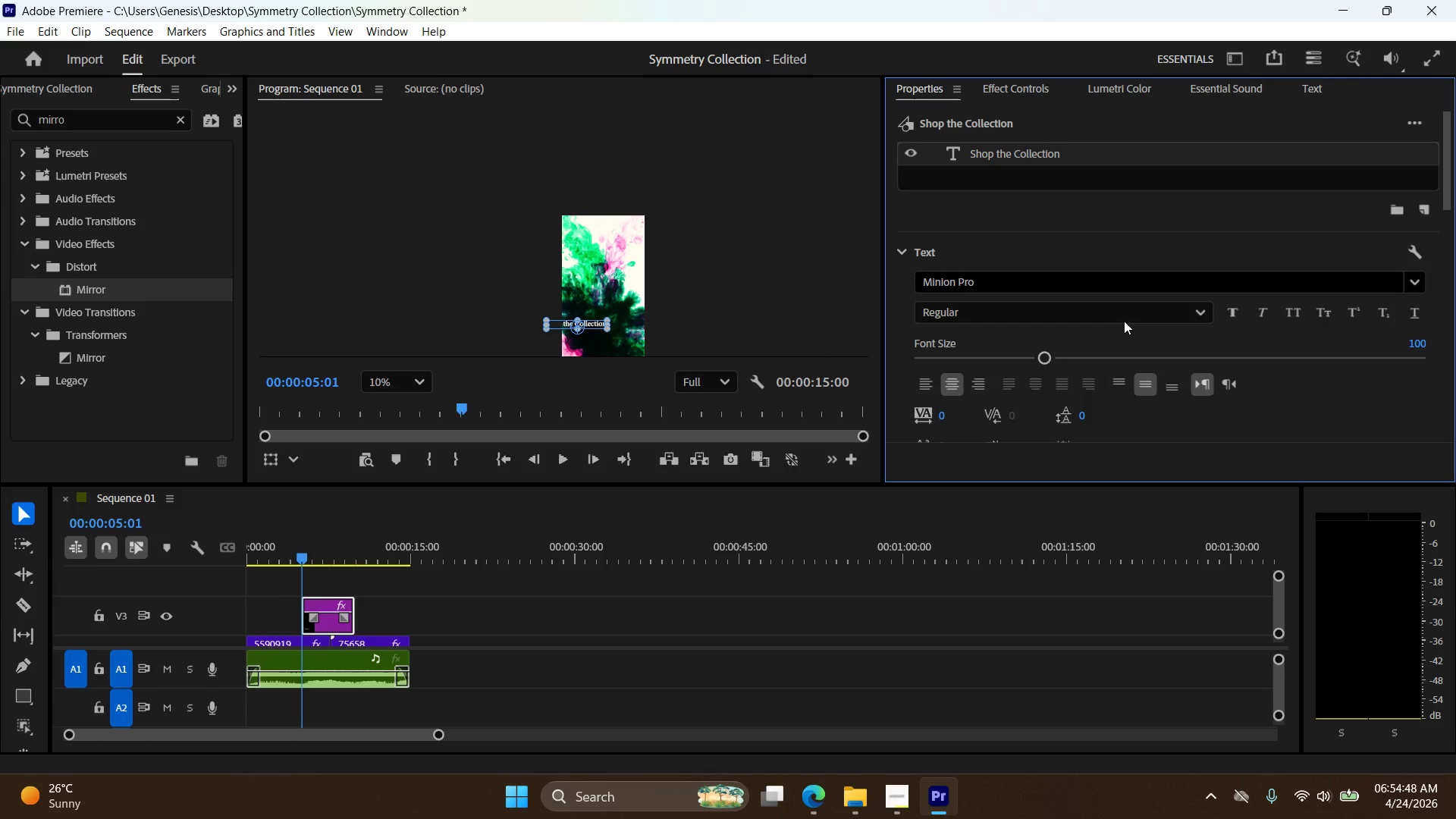 
scroll: coordinate [1305, 391], scroll_direction: down, amount: 42.0
 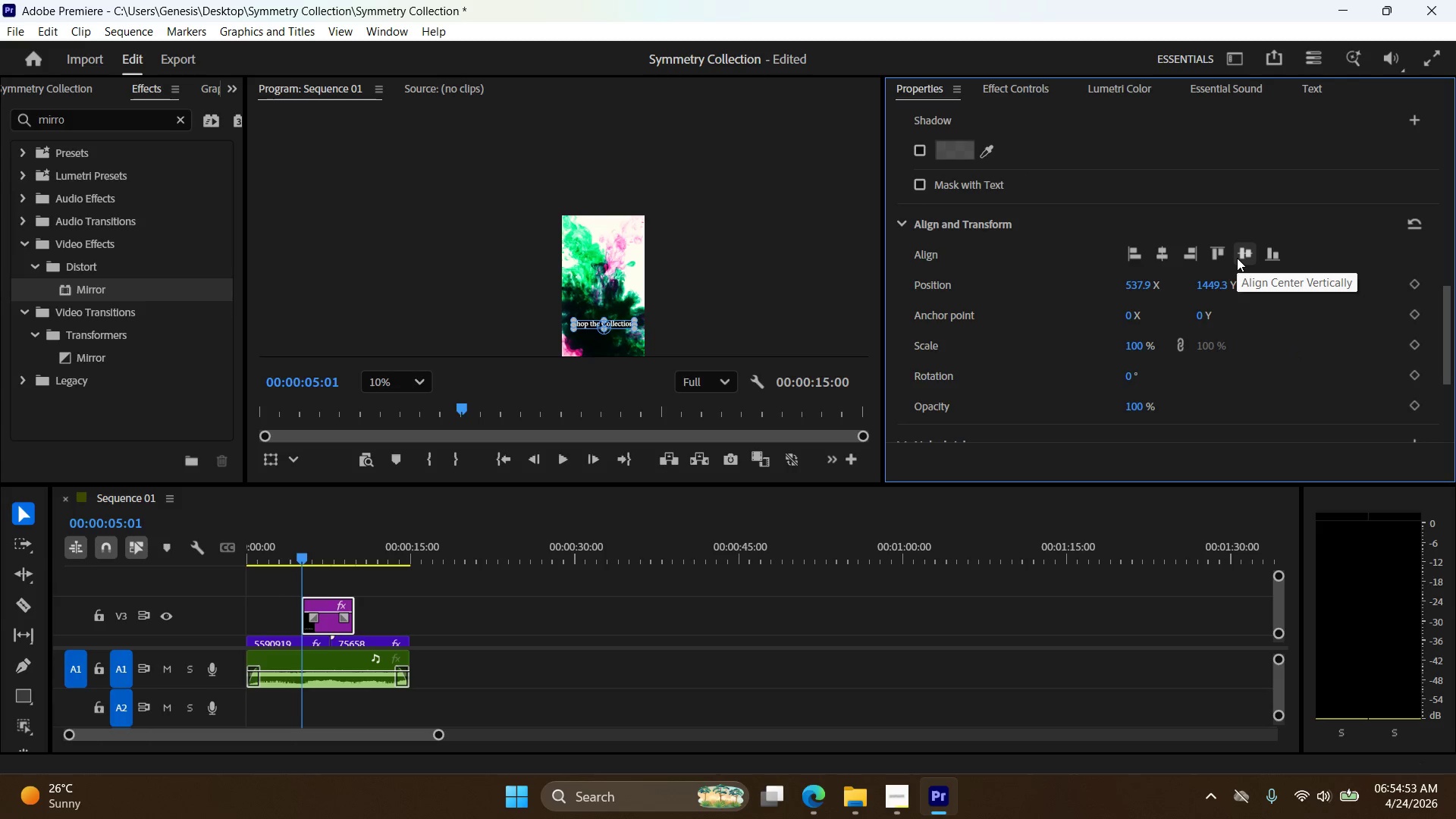 
left_click([1242, 255])
 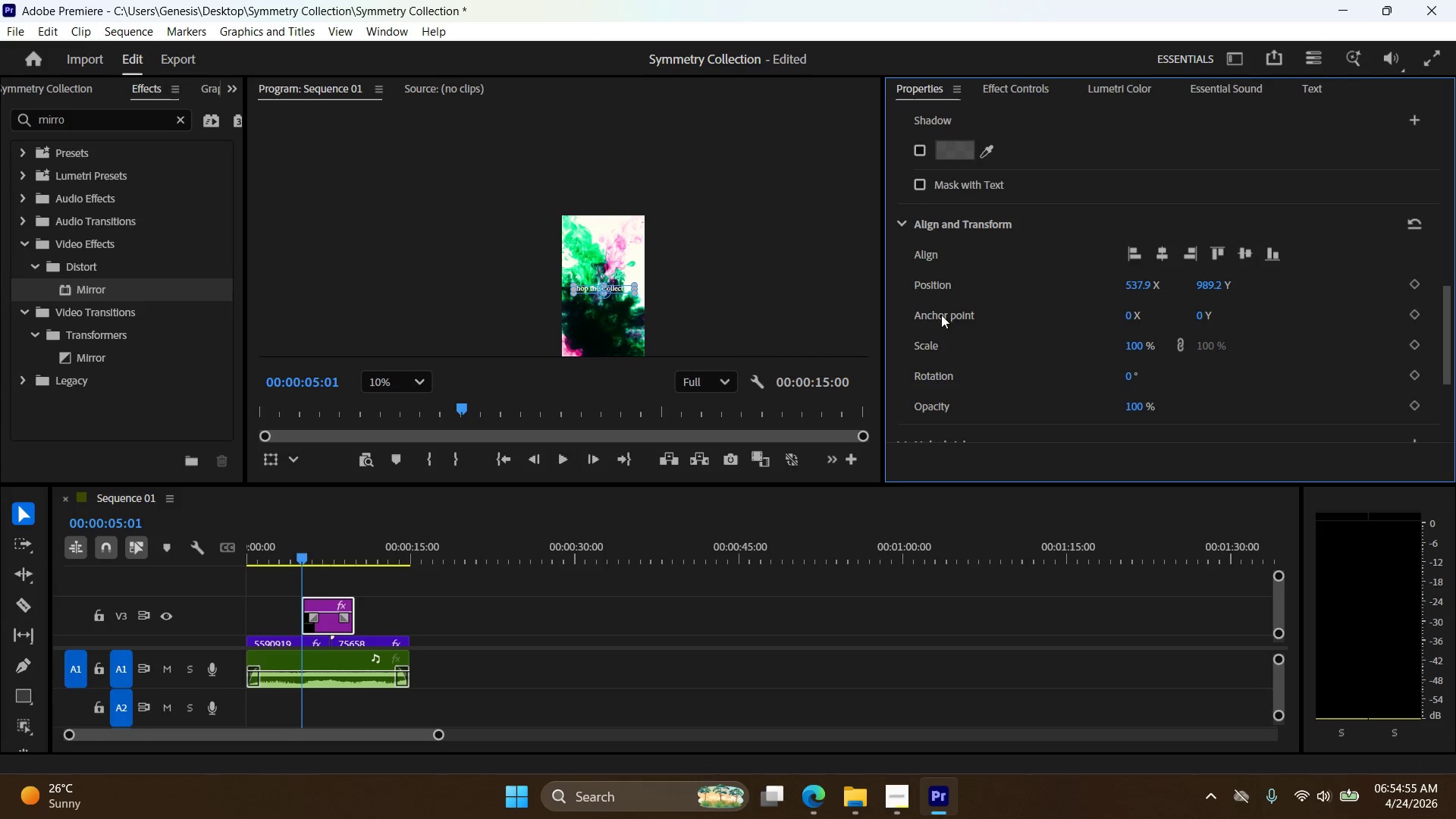 
left_click([798, 279])
 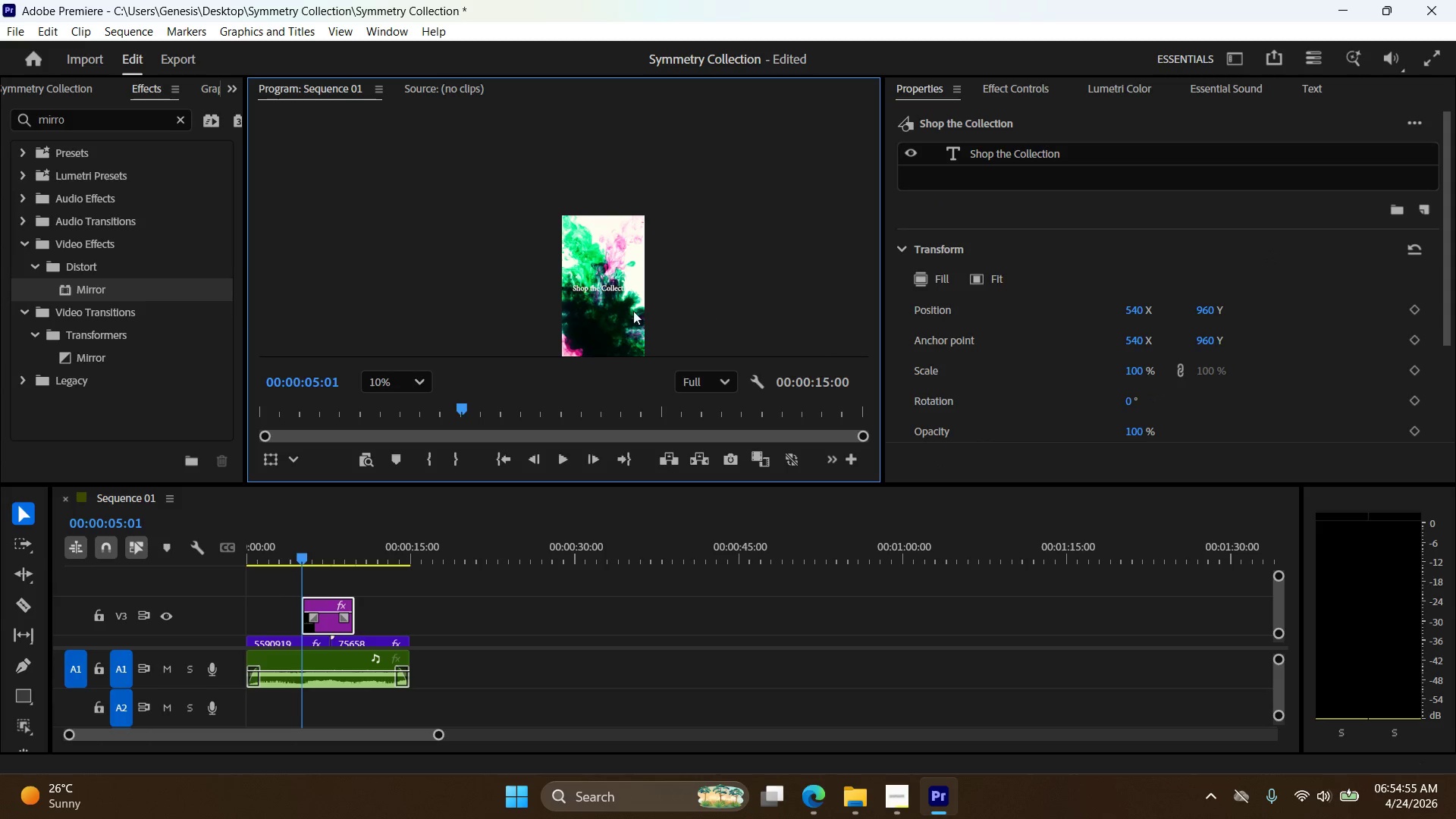 
hold_key(key=AltLeft, duration=0.84)
 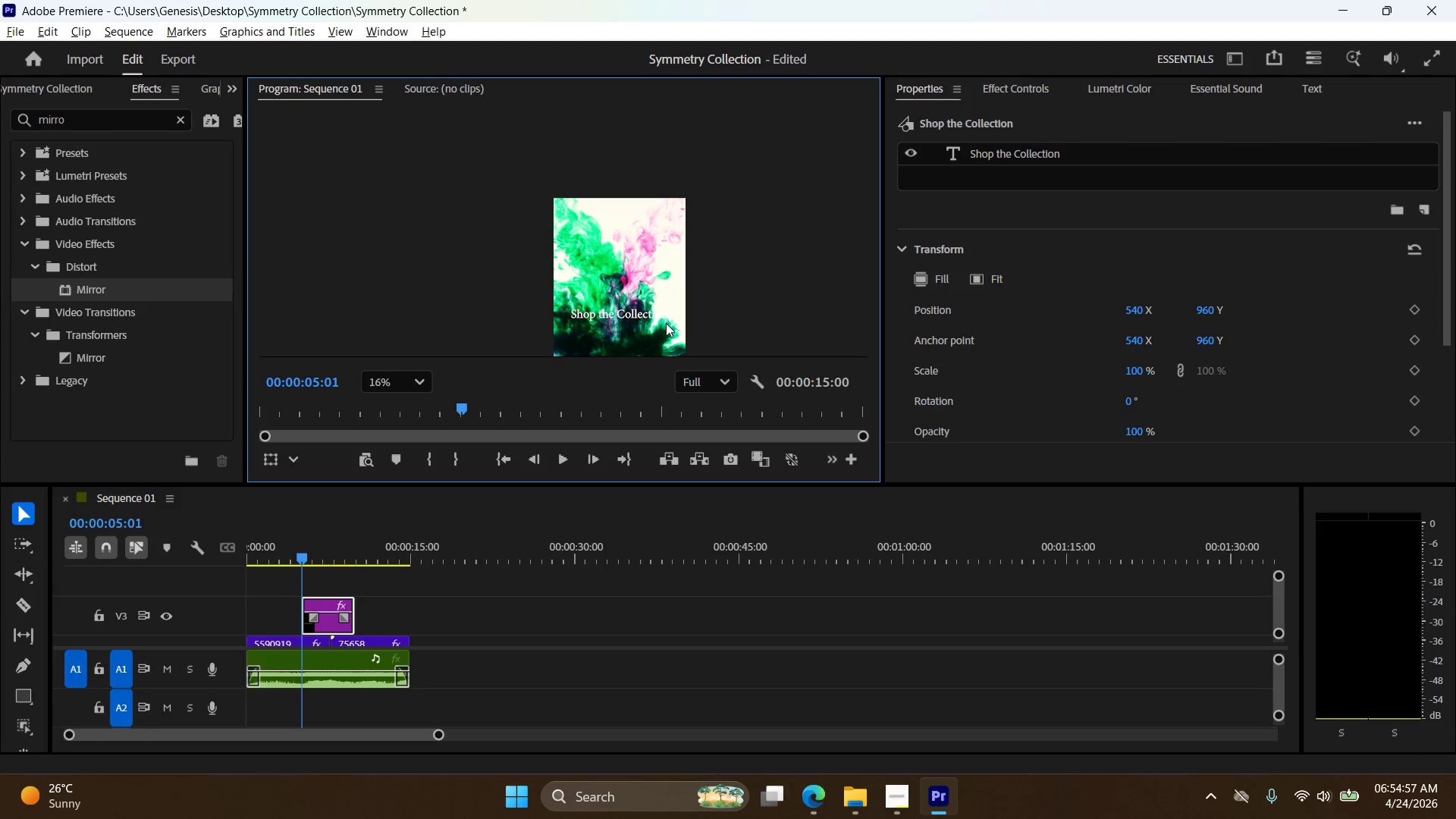 
hold_key(key=AltLeft, duration=0.7)
 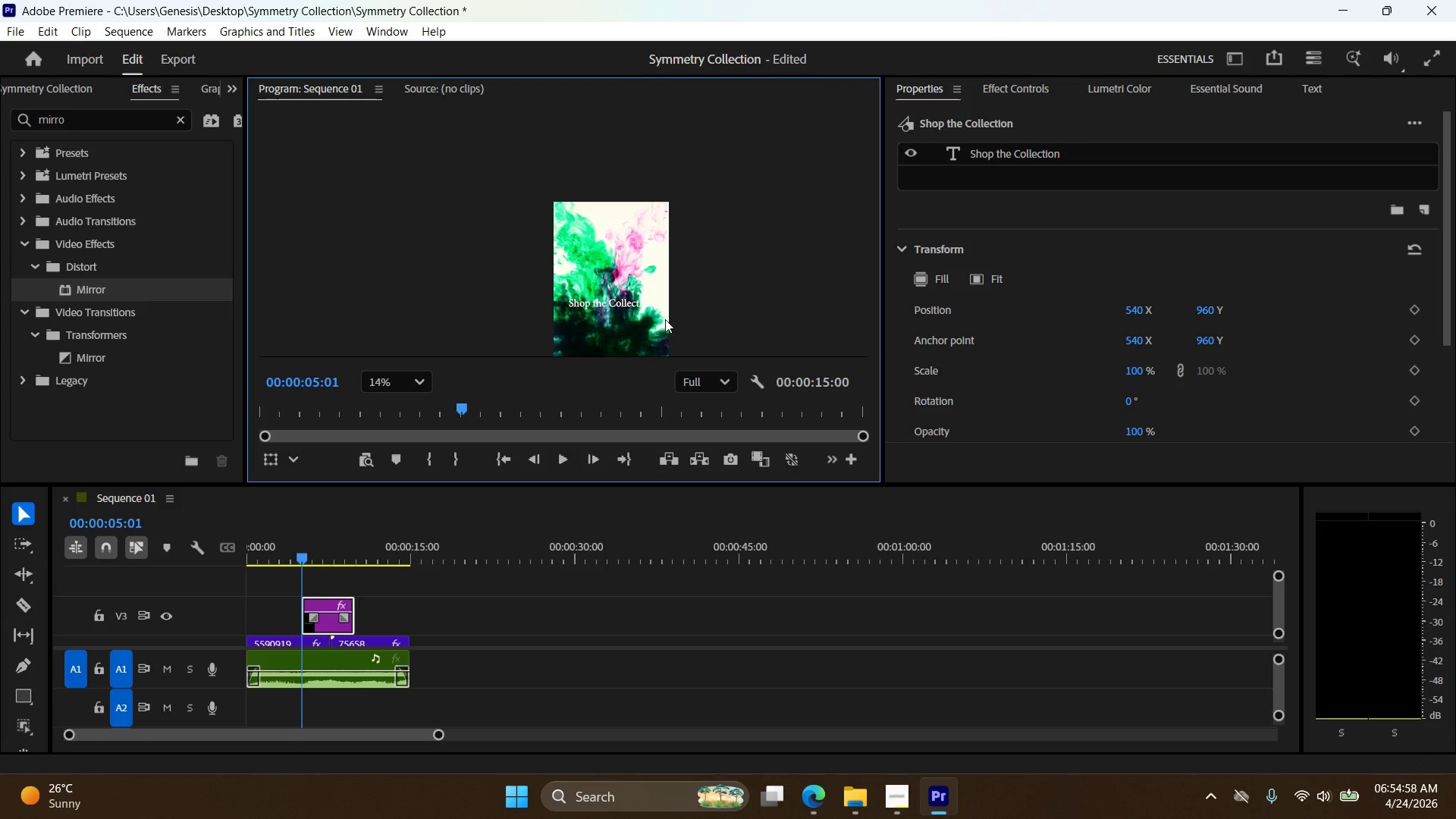 
scroll: coordinate [632, 325], scroll_direction: up, amount: 11.0
 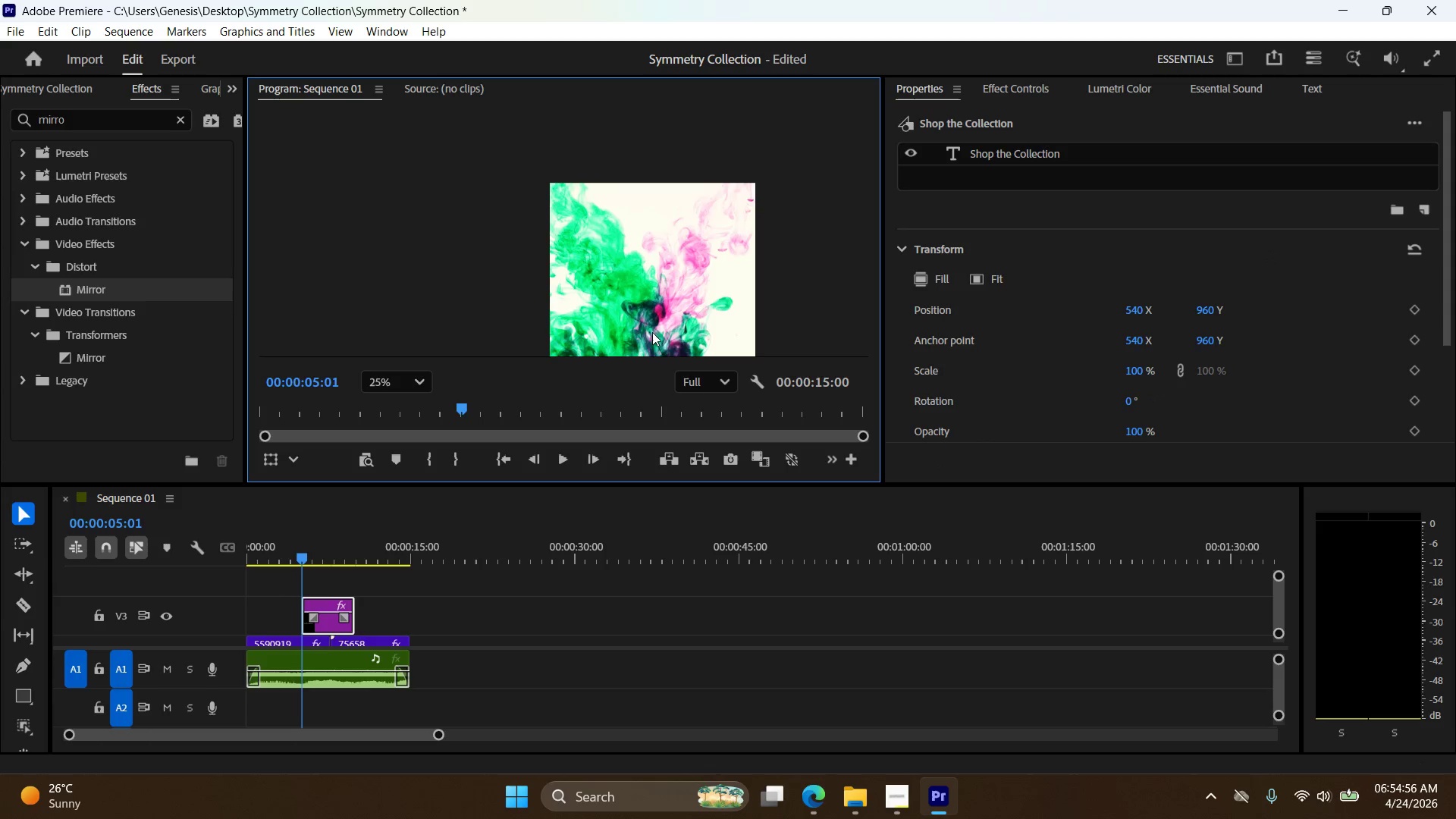 
scroll: coordinate [667, 320], scroll_direction: down, amount: 7.0
 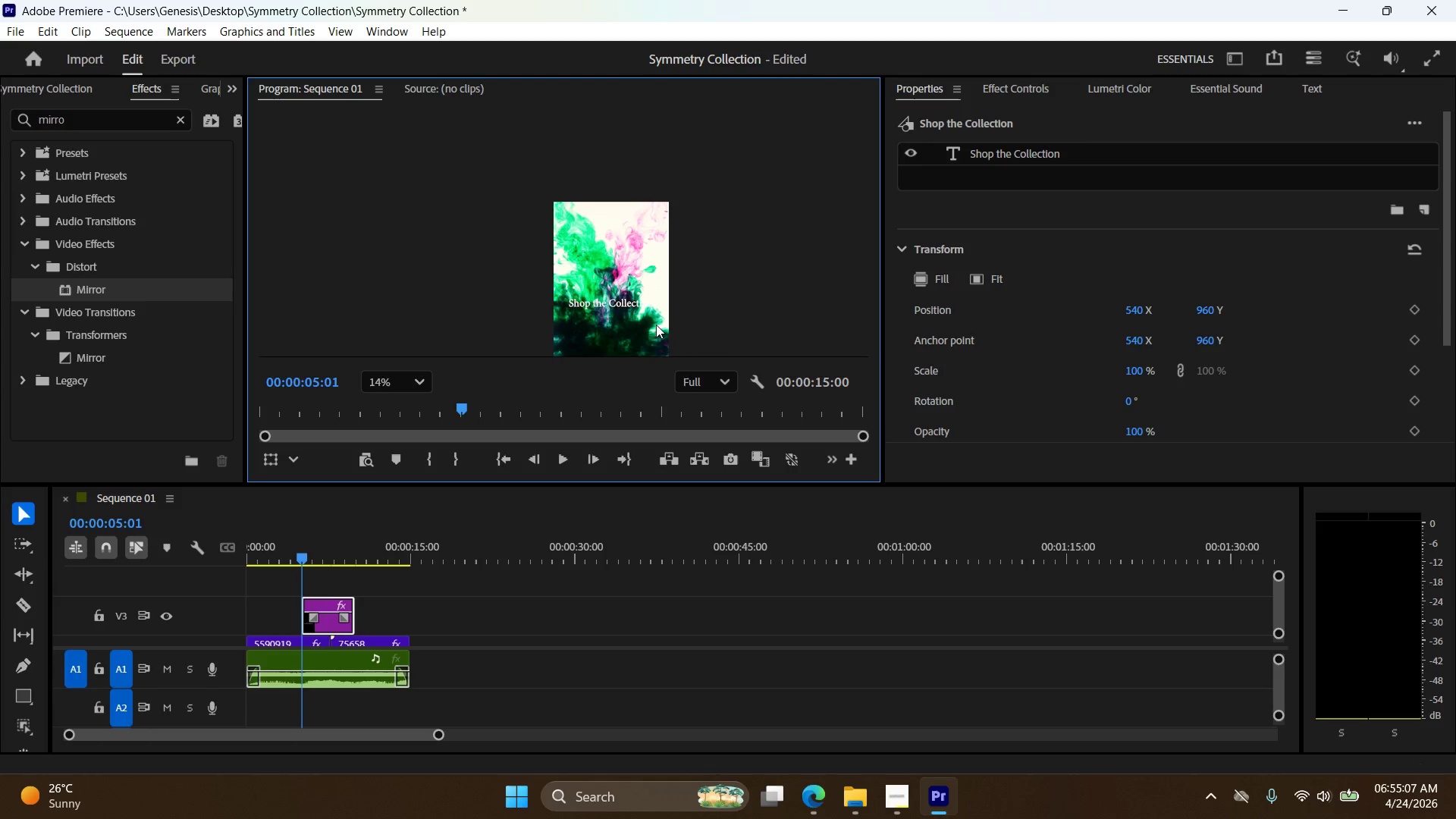 
wait(14.08)
 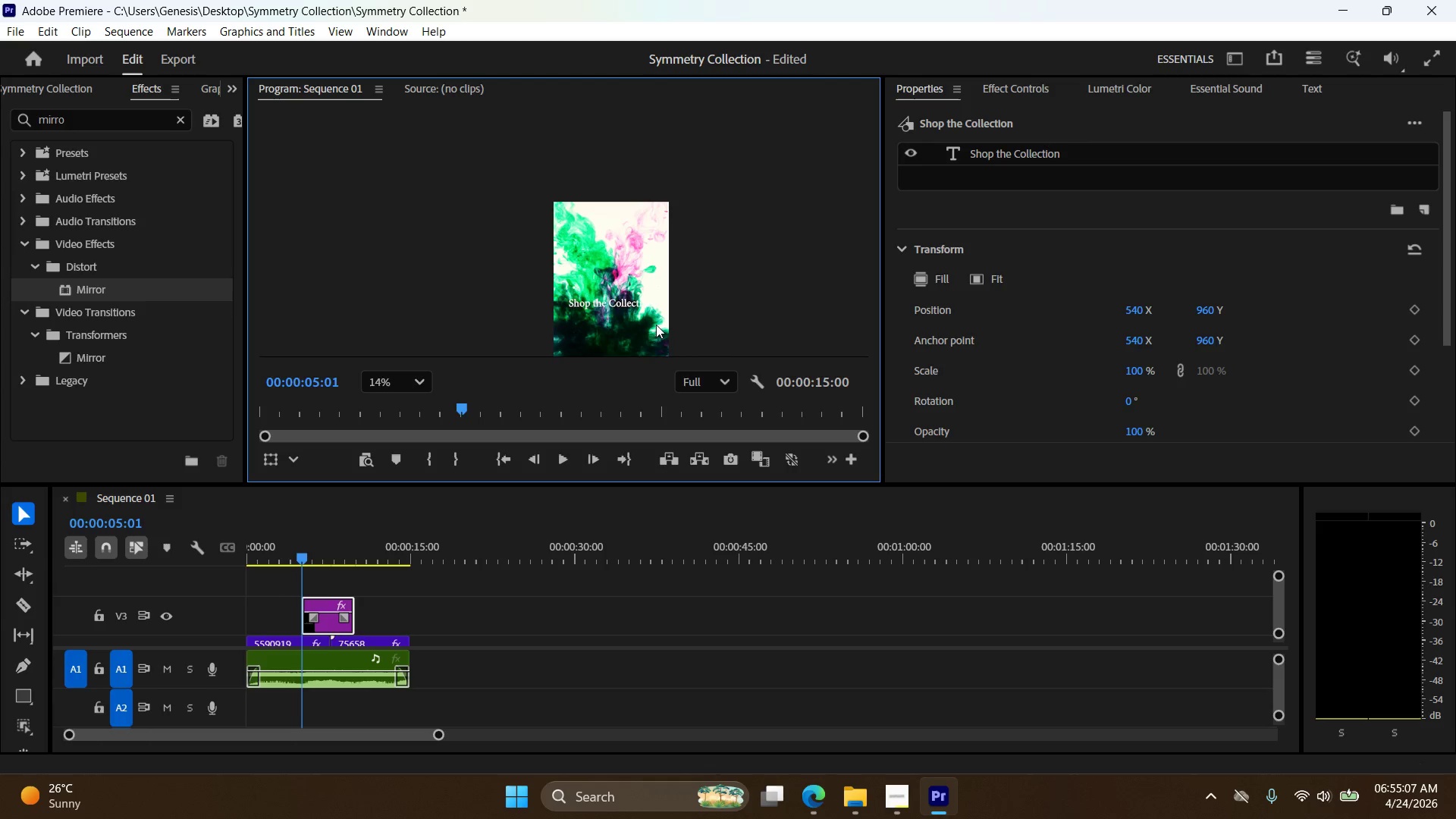 
scroll: coordinate [1021, 399], scroll_direction: down, amount: 17.0
 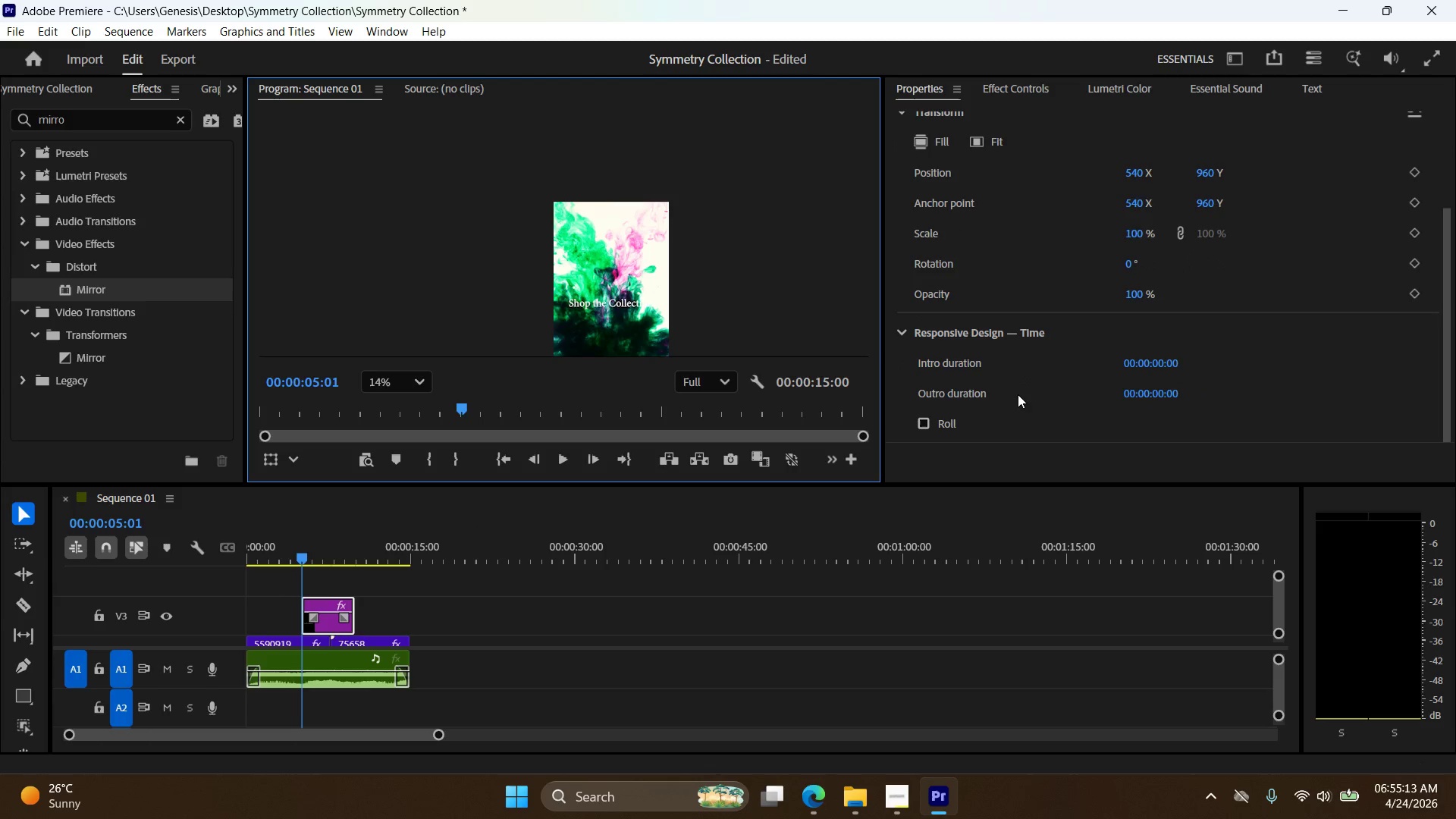 
scroll: coordinate [1016, 378], scroll_direction: up, amount: 2.0
 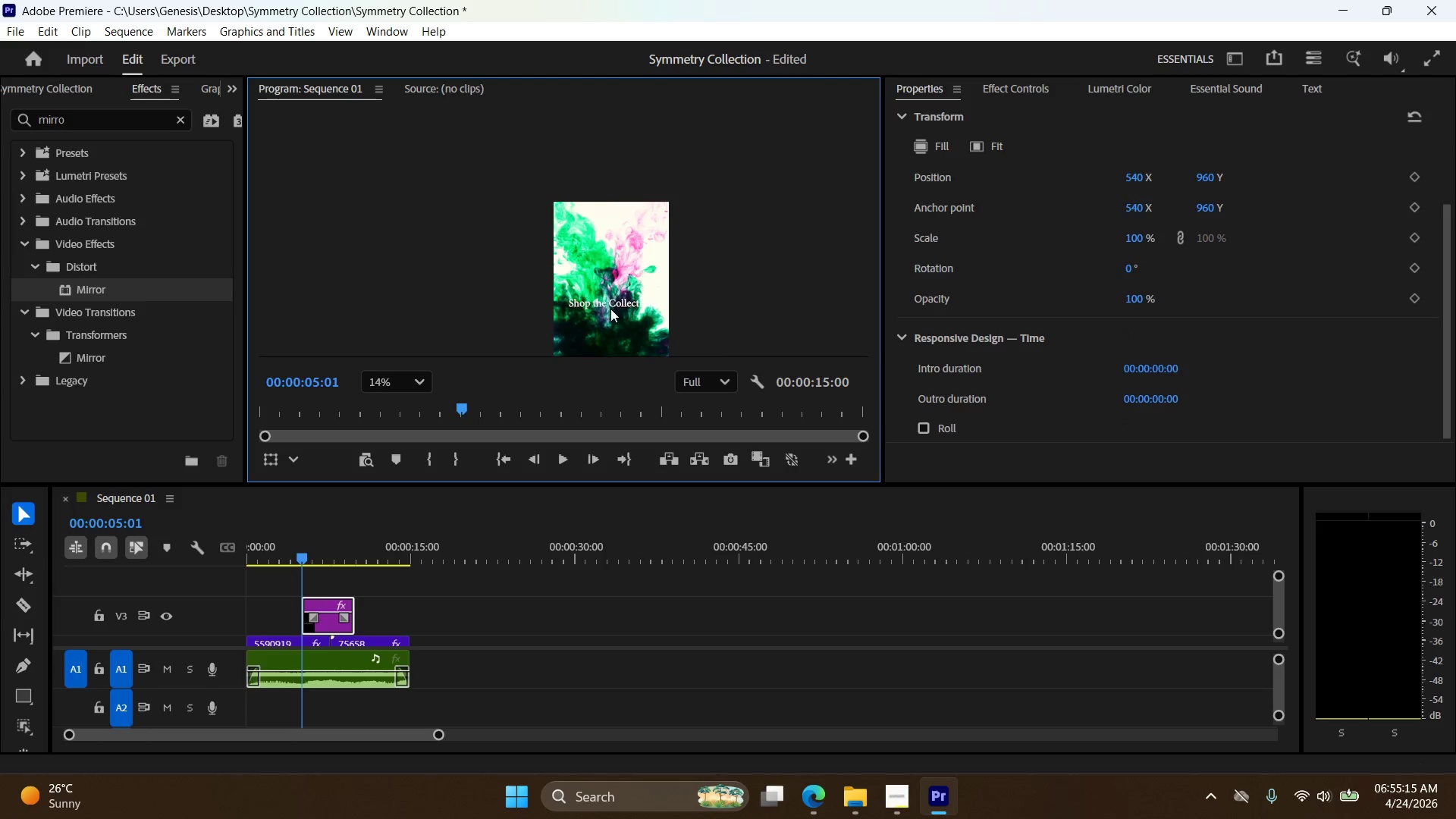 
left_click([613, 304])
 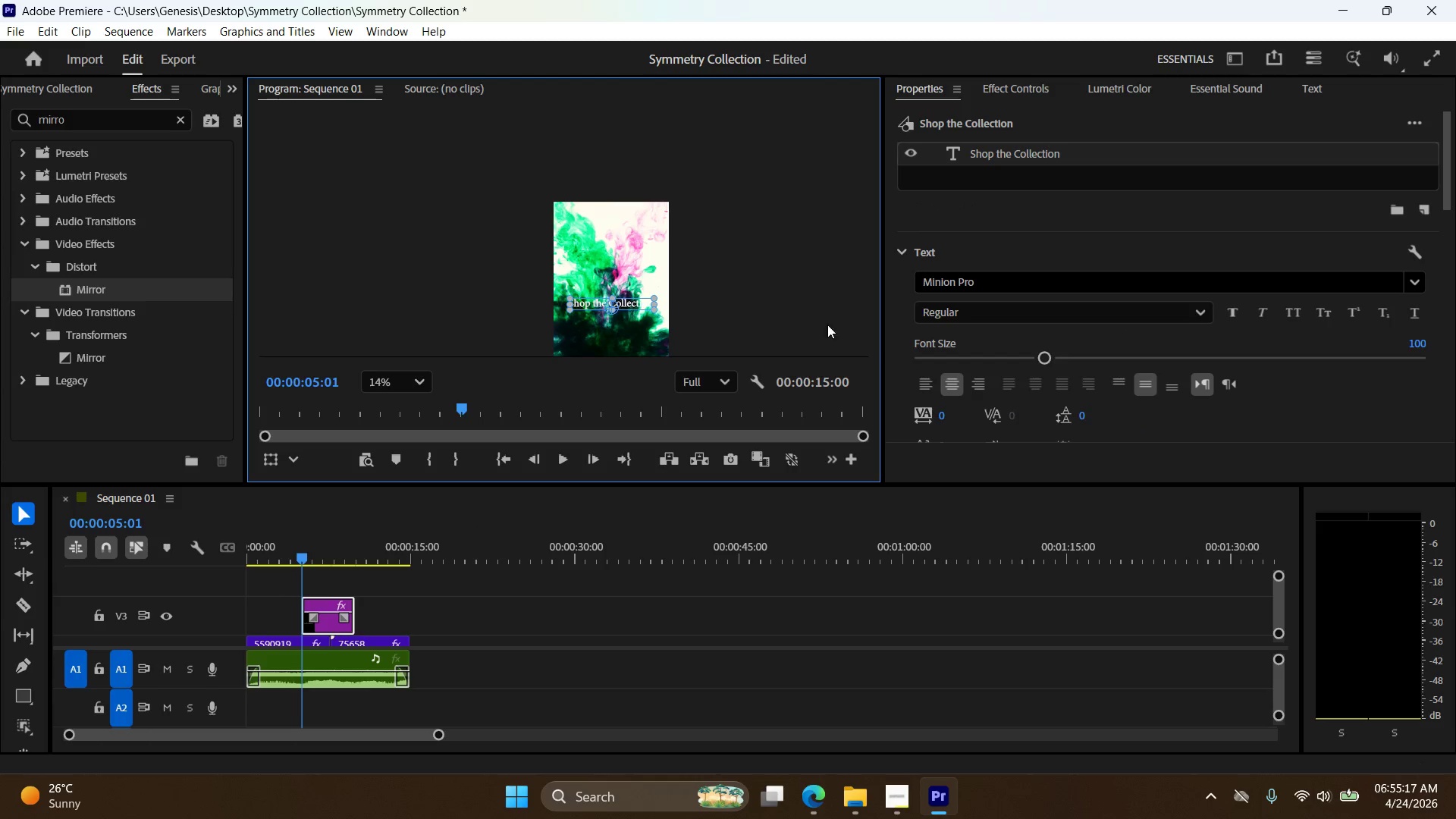 
scroll: coordinate [1000, 344], scroll_direction: down, amount: 12.0
 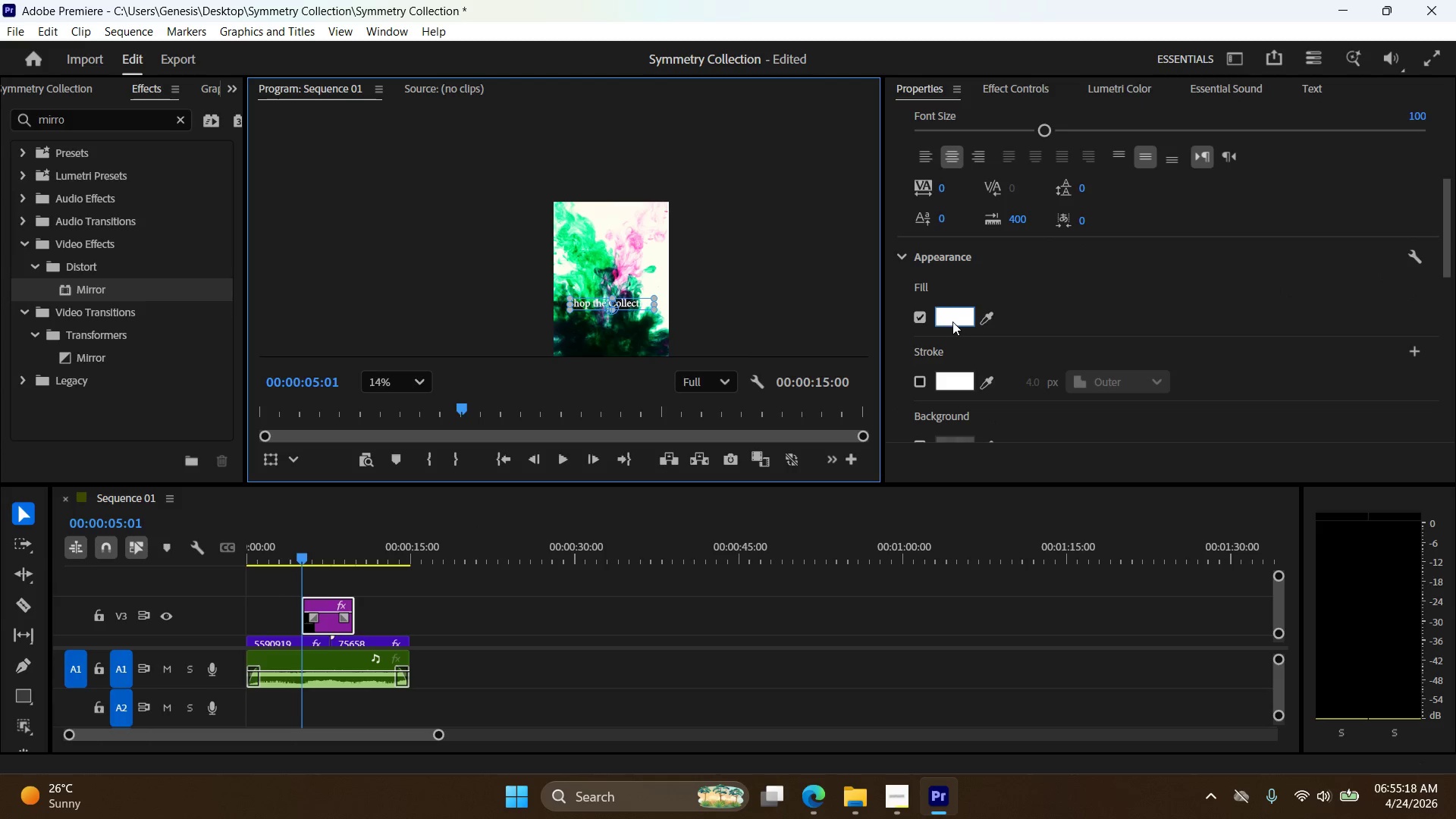 
left_click([960, 315])
 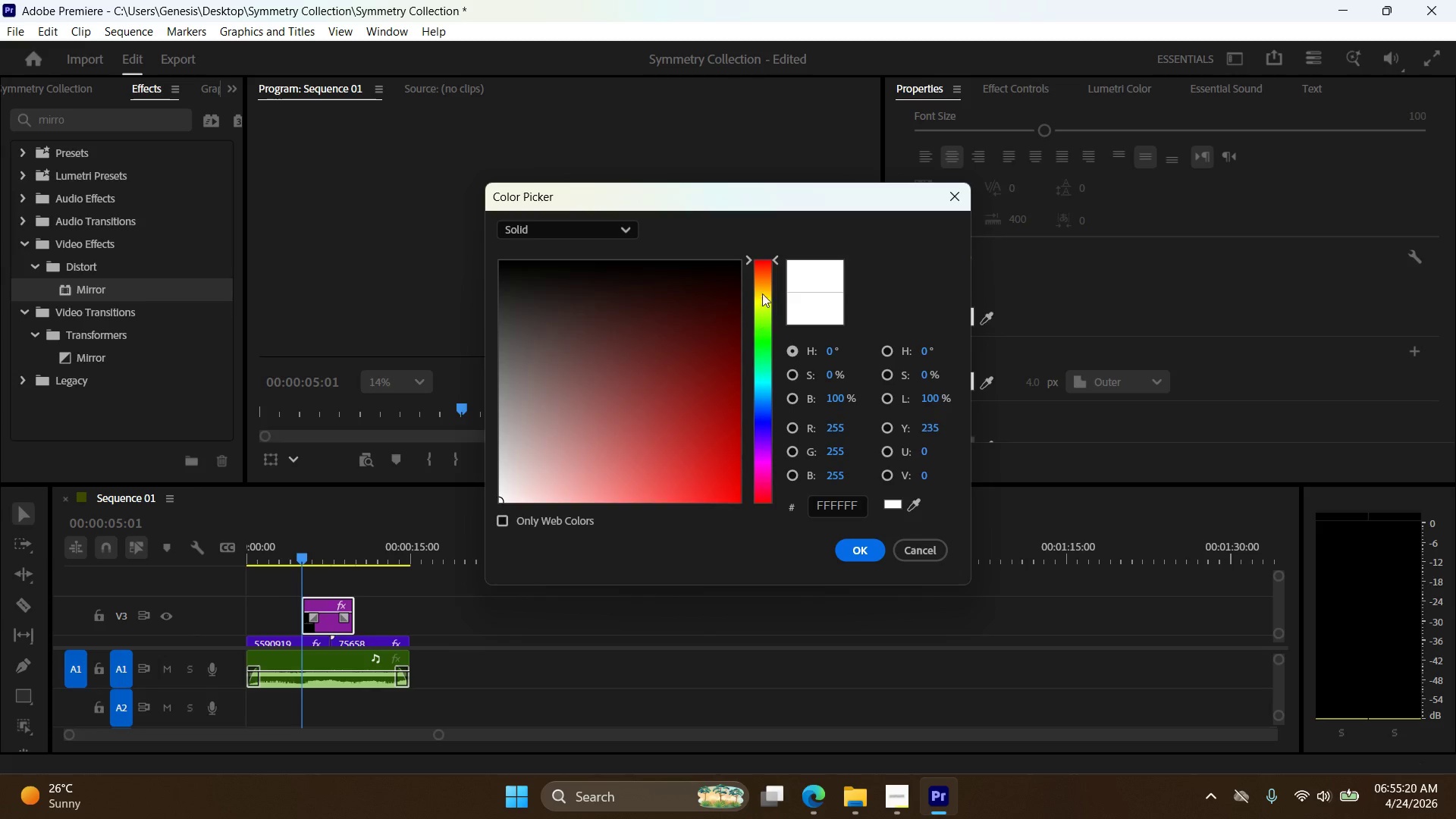 
left_click([765, 297])
 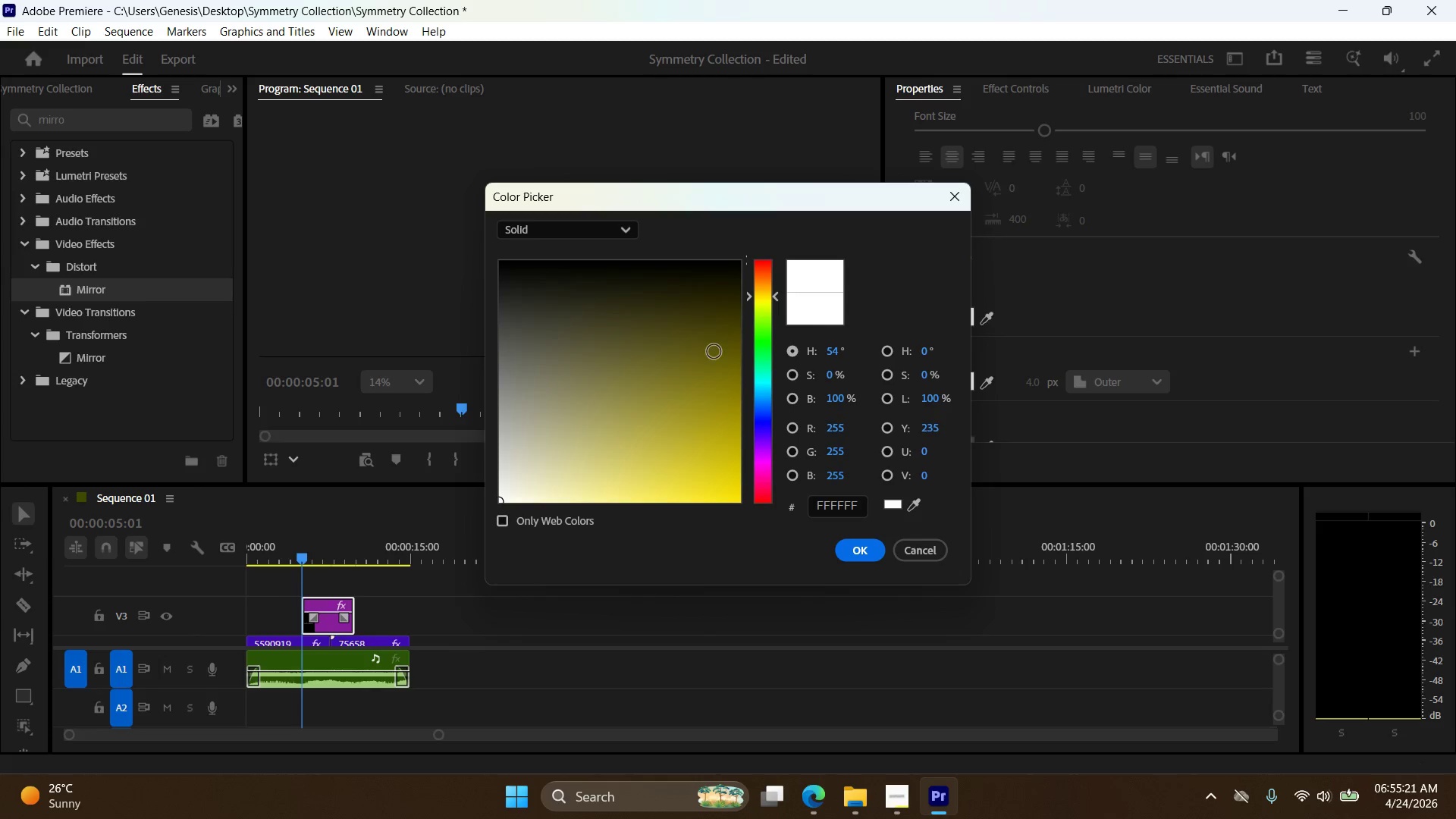 
left_click_drag(start_coordinate=[717, 353], to_coordinate=[732, 355])
 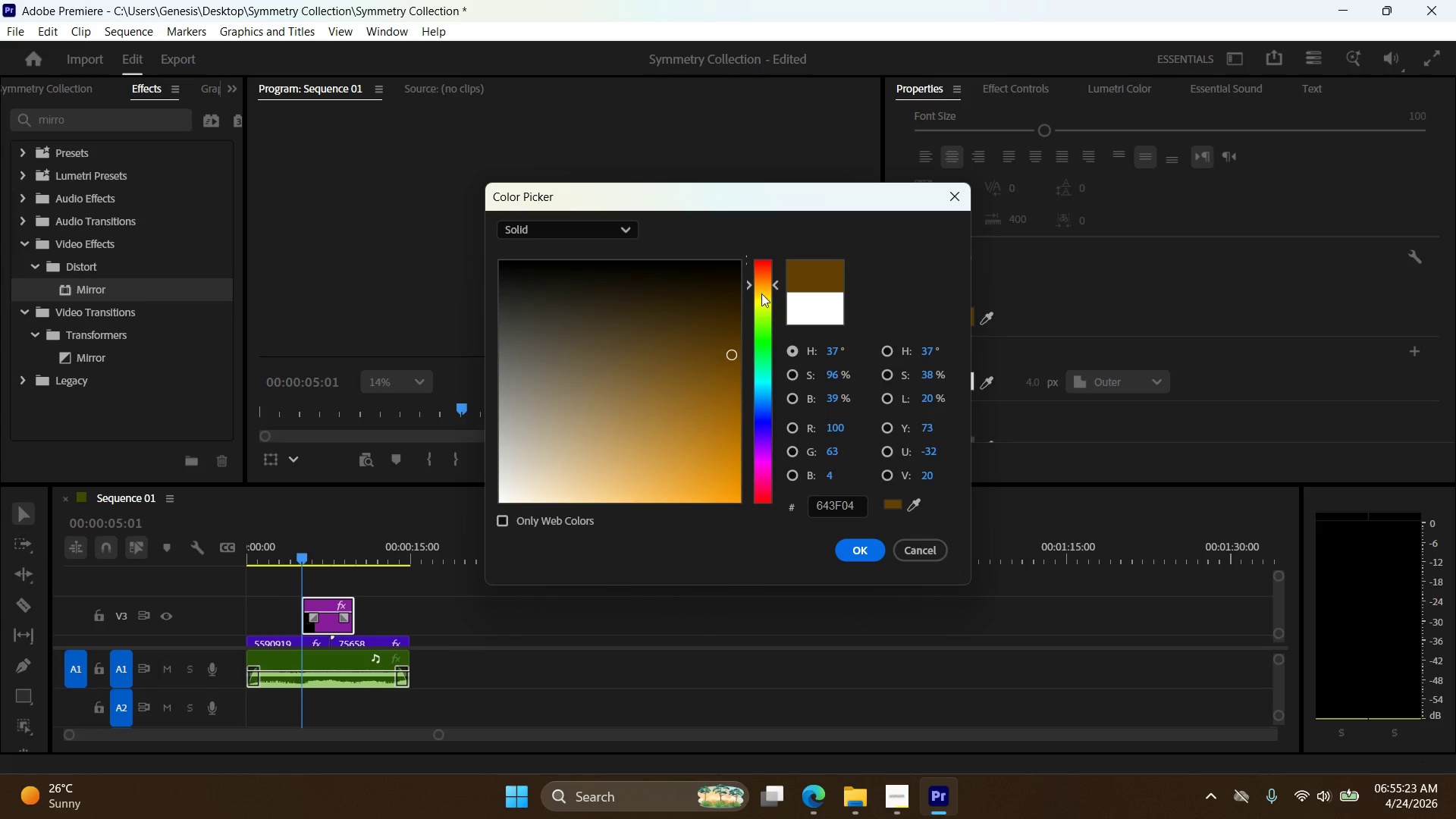 
left_click_drag(start_coordinate=[711, 459], to_coordinate=[739, 462])
 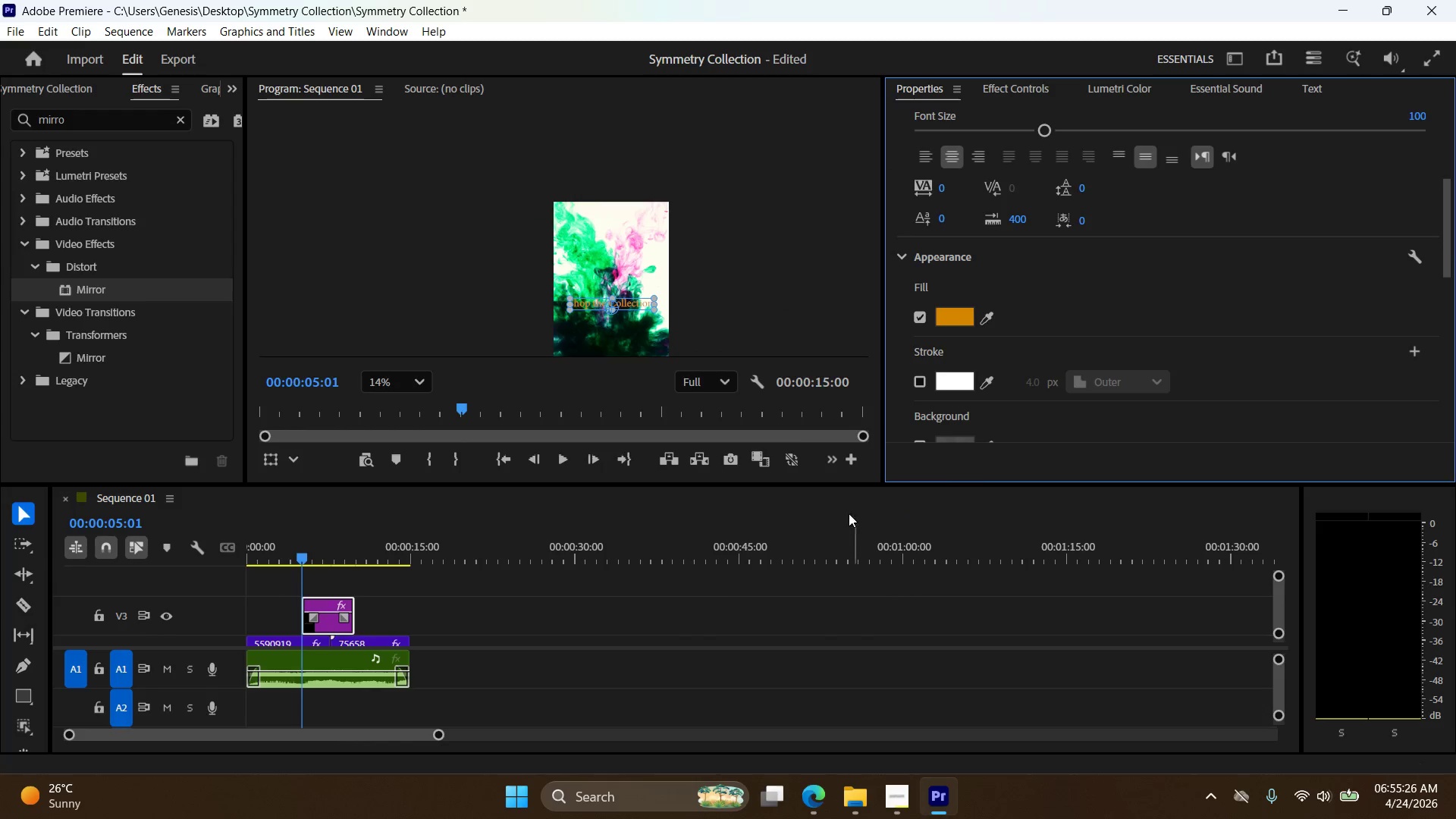 
left_click([767, 321])
 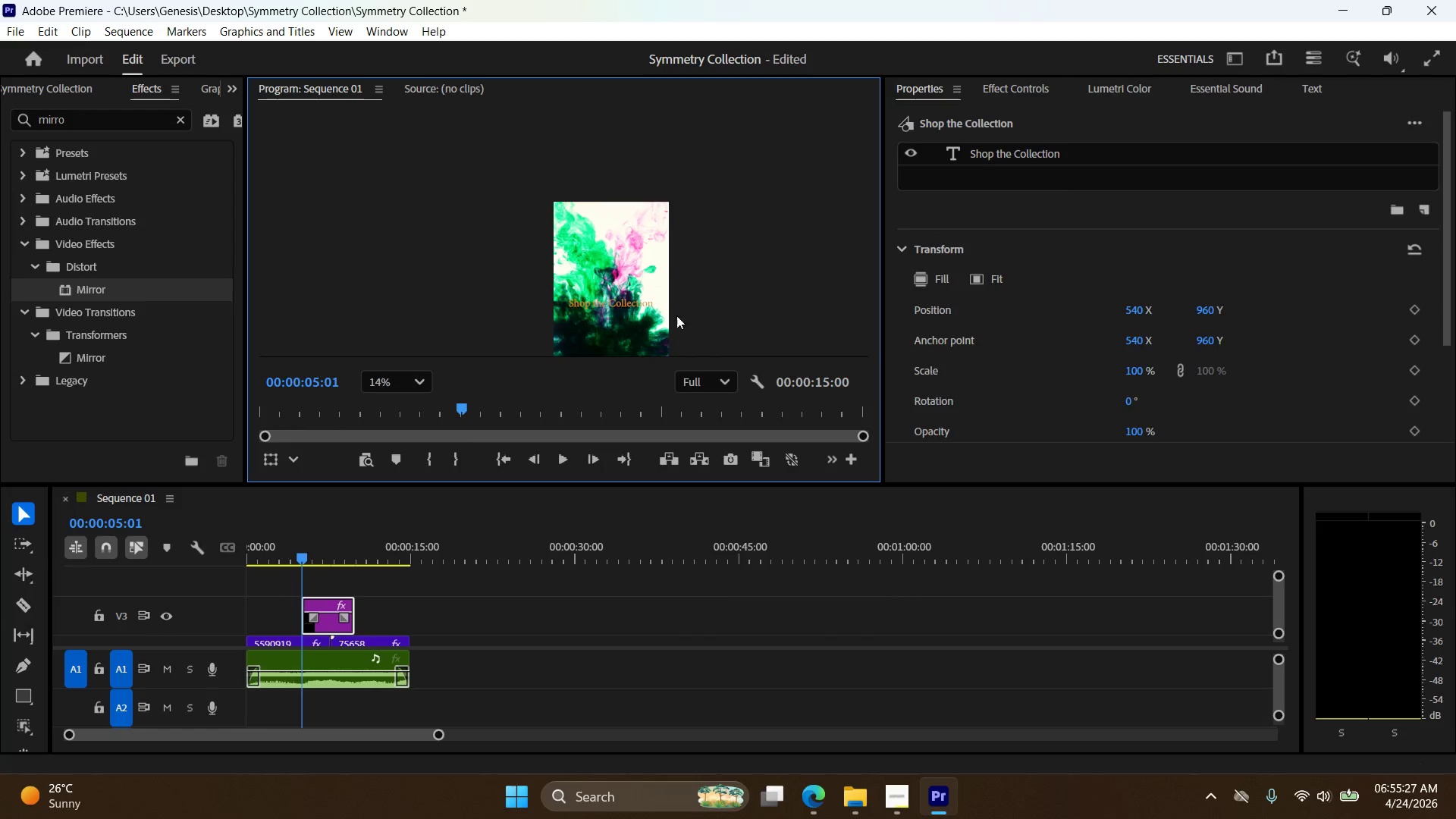 
hold_key(key=AltLeft, duration=0.47)
scroll: coordinate [647, 315], scroll_direction: up, amount: 6.0
 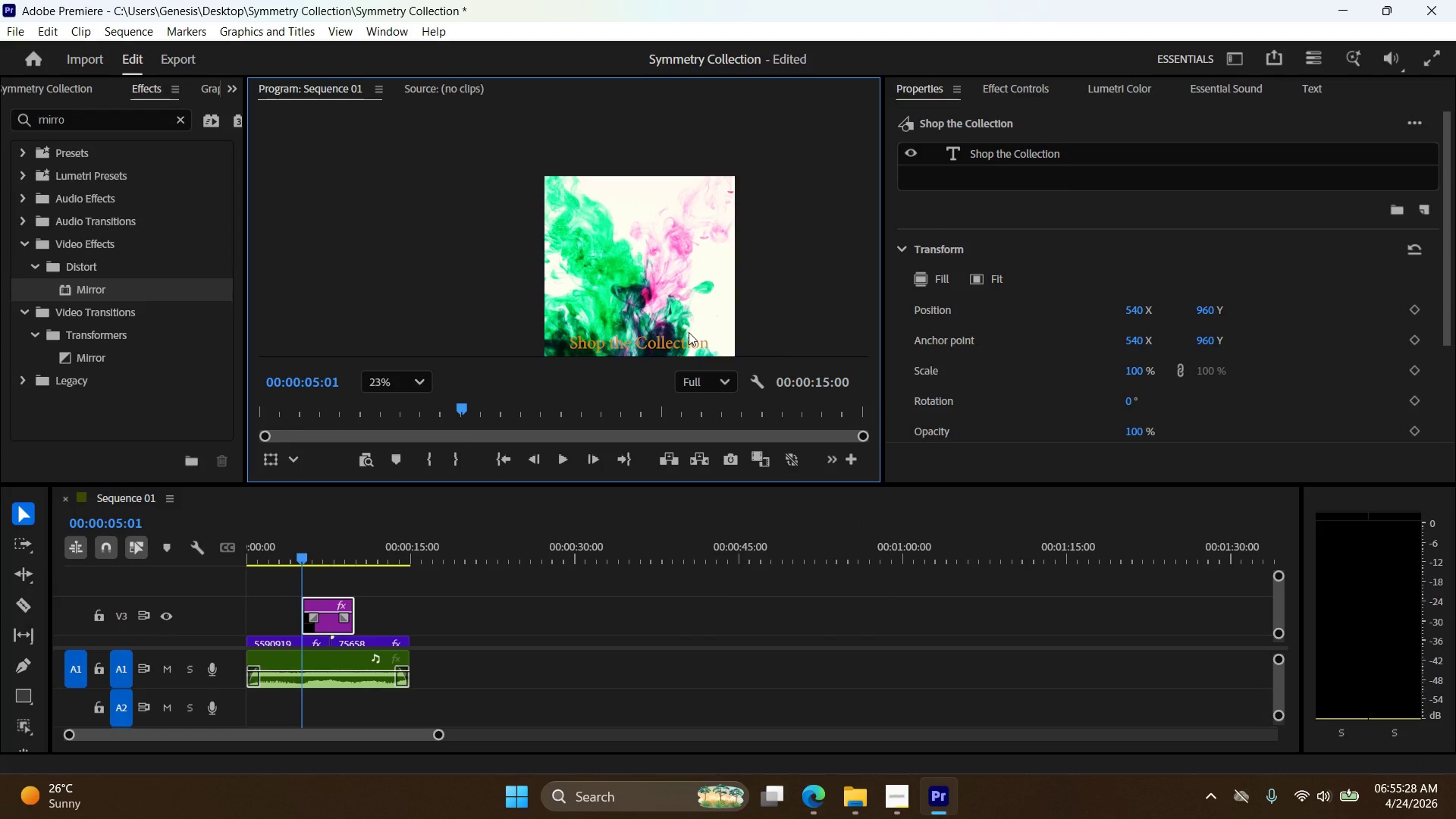 
hold_key(key=AltLeft, duration=1.09)
scroll: coordinate [673, 334], scroll_direction: down, amount: 2.0
 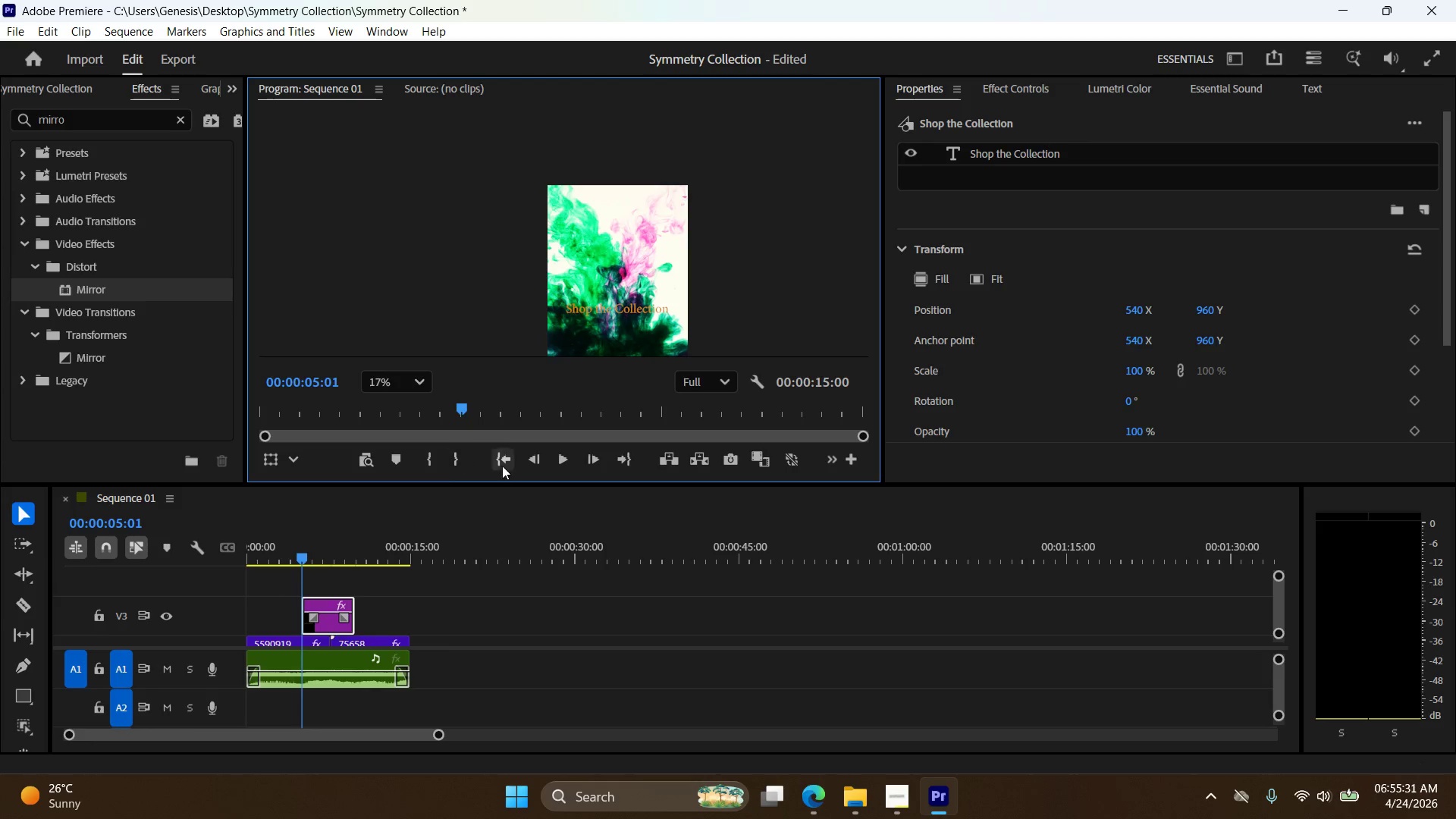 
left_click([503, 460])
 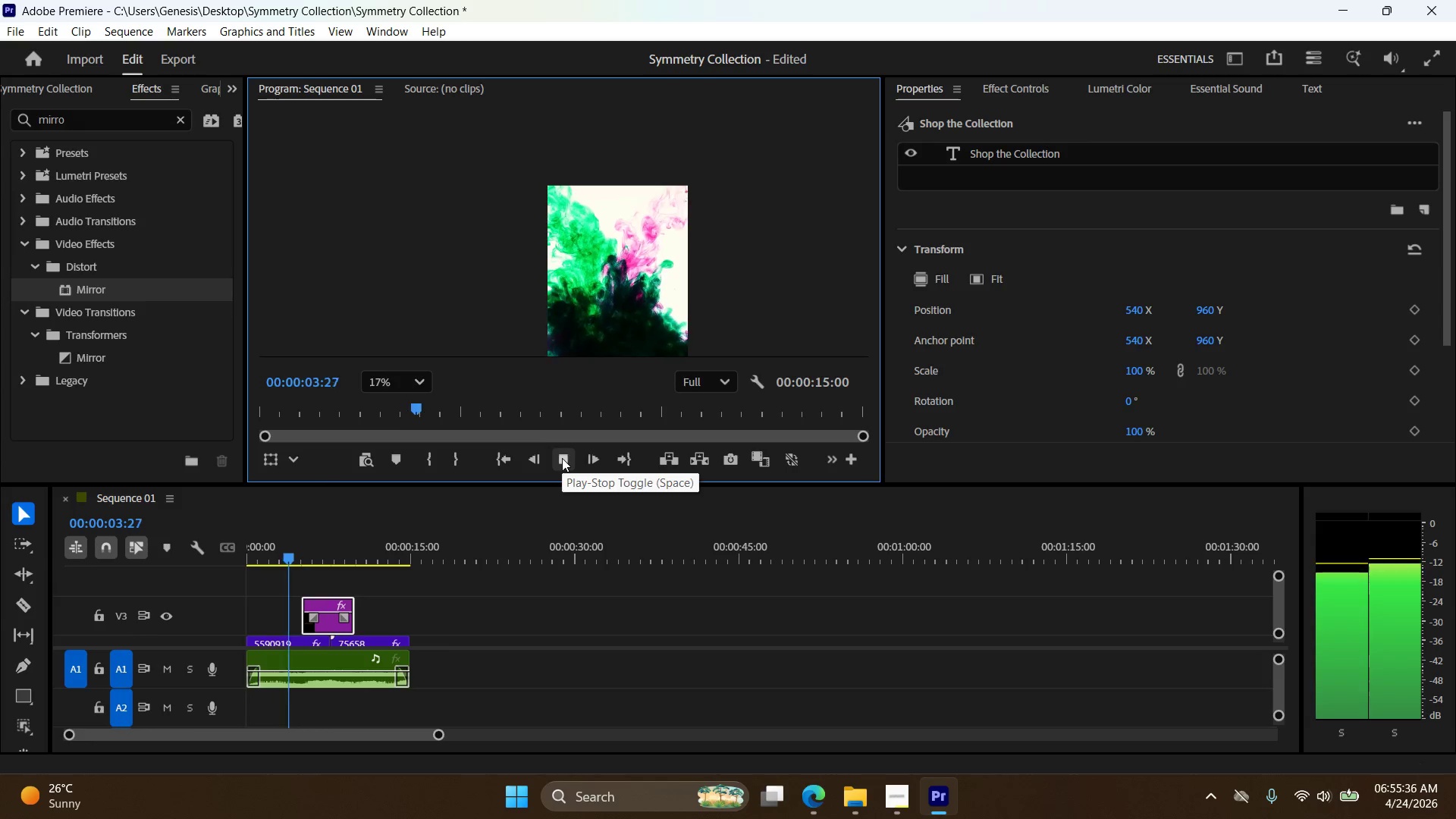 
wait(6.33)
 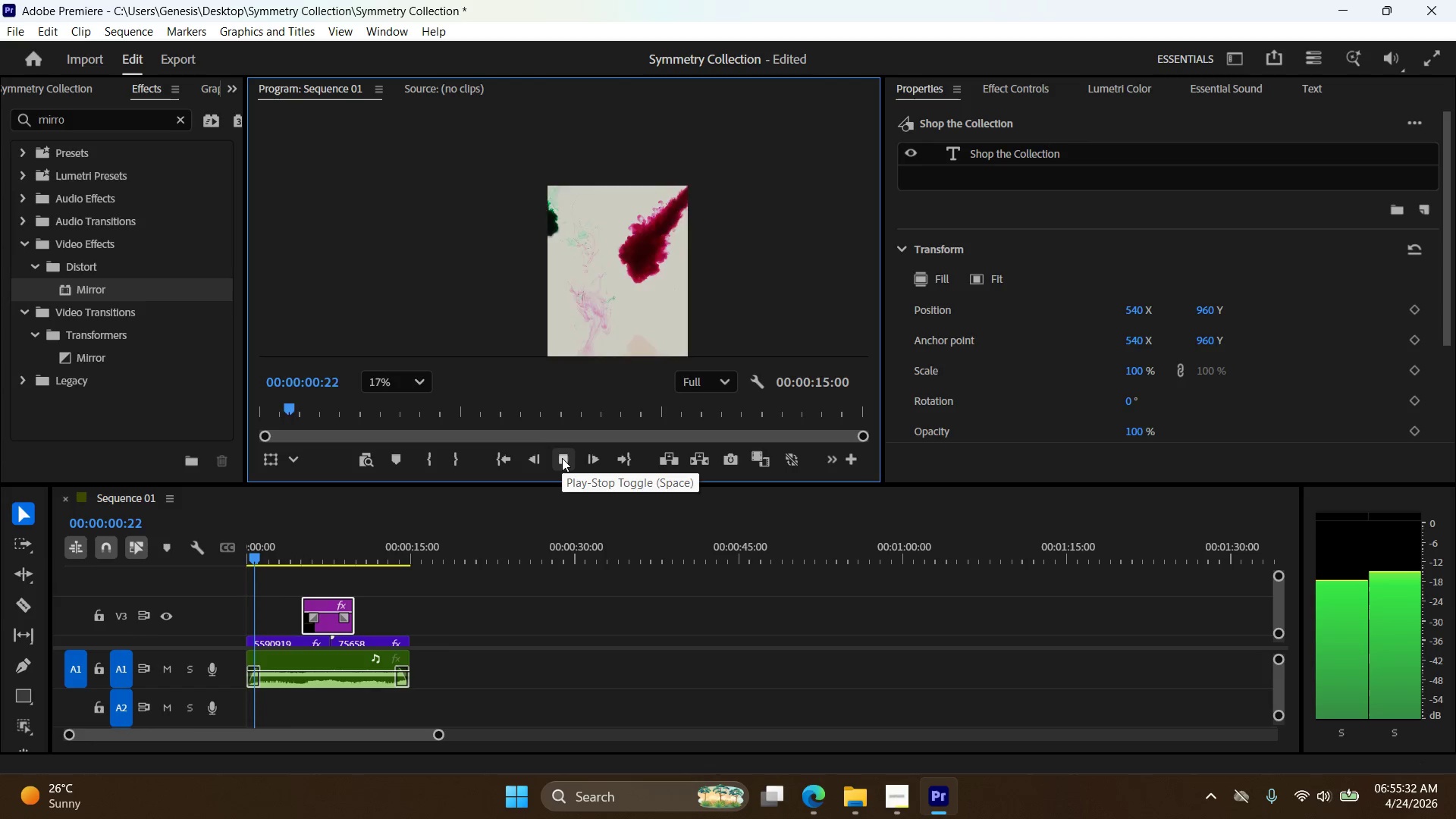 
left_click([562, 458])
 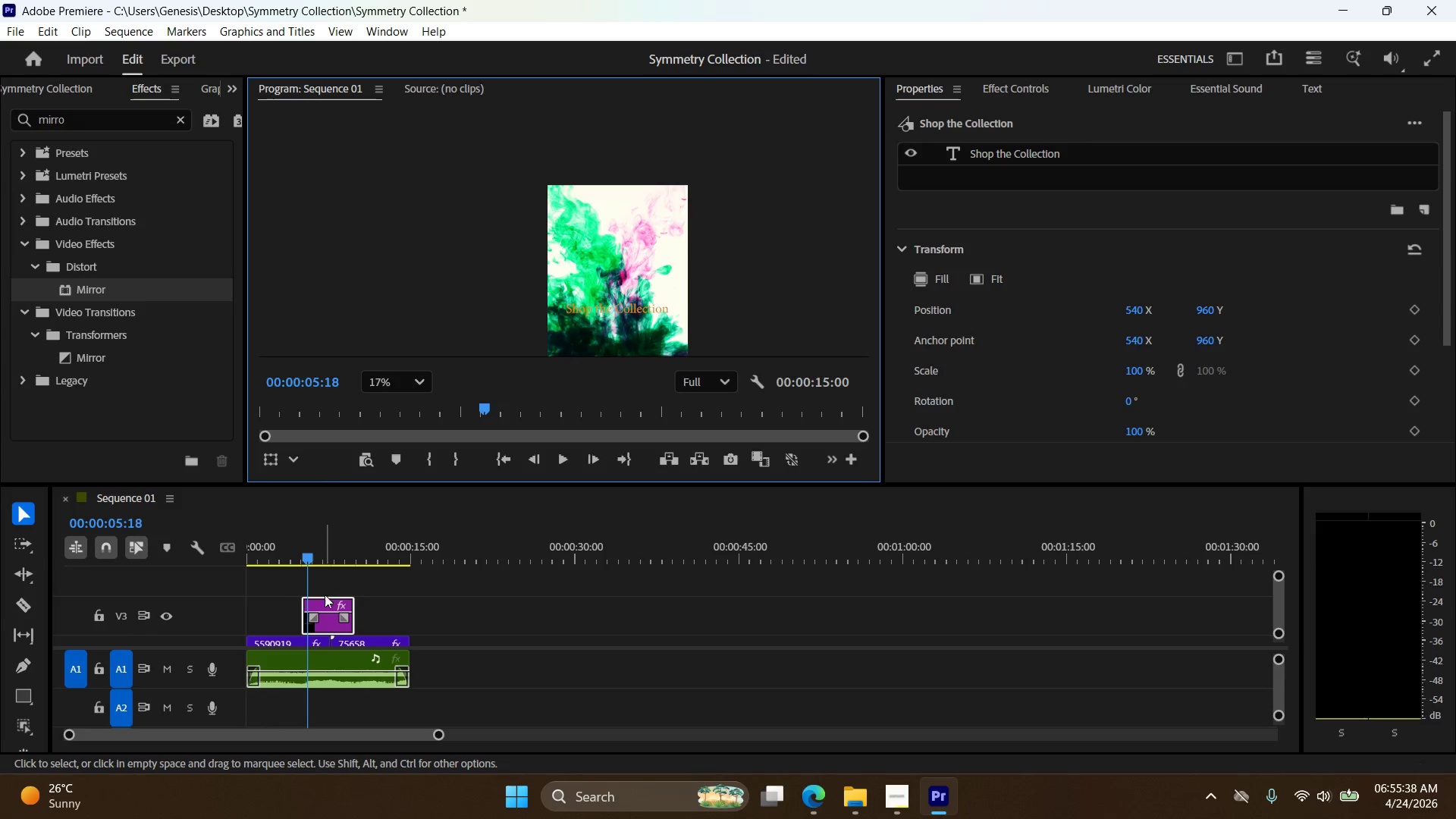 
left_click_drag(start_coordinate=[328, 600], to_coordinate=[380, 603])
 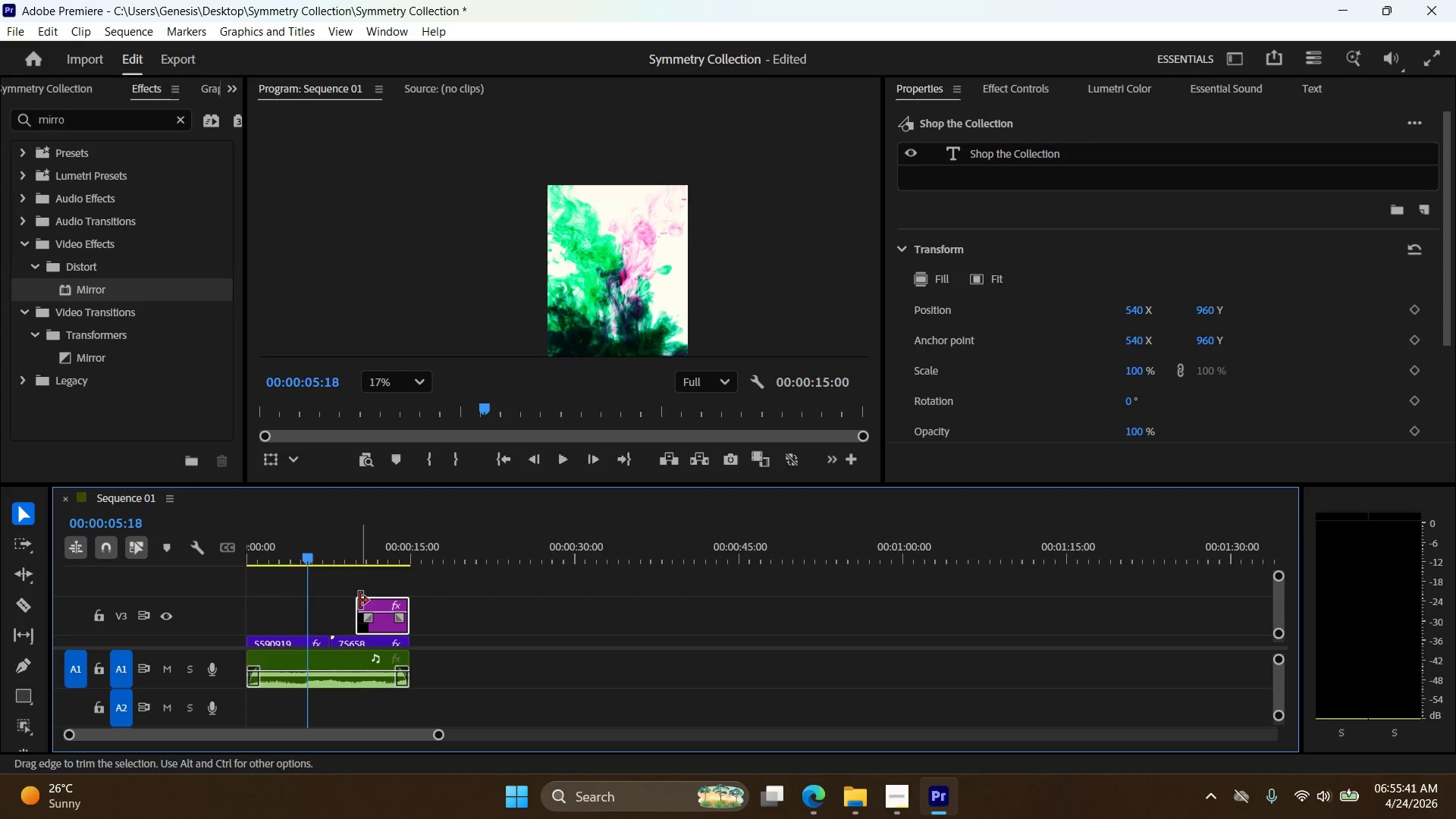 
left_click_drag(start_coordinate=[356, 601], to_coordinate=[375, 603])
 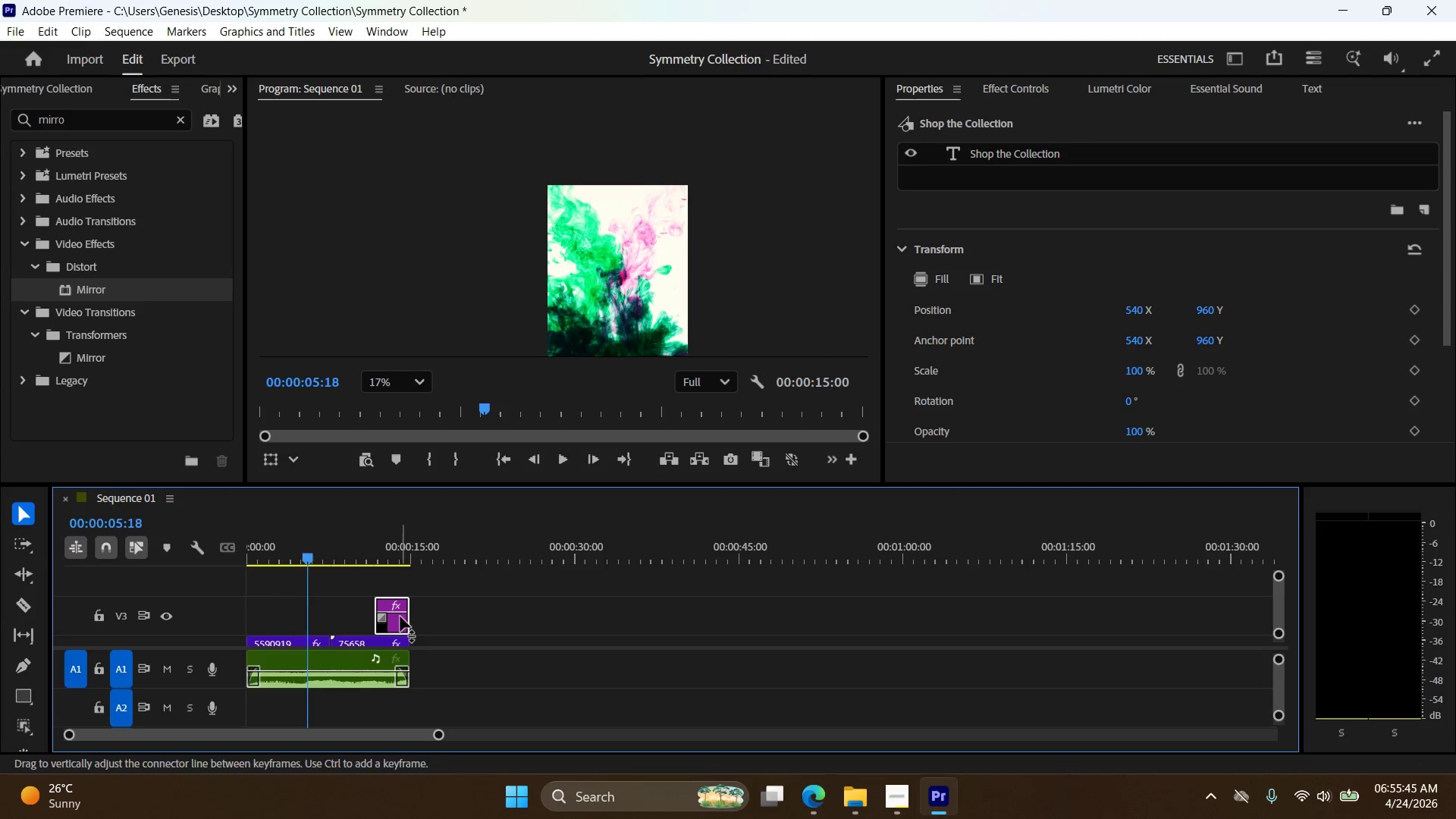 
left_click([402, 620])
 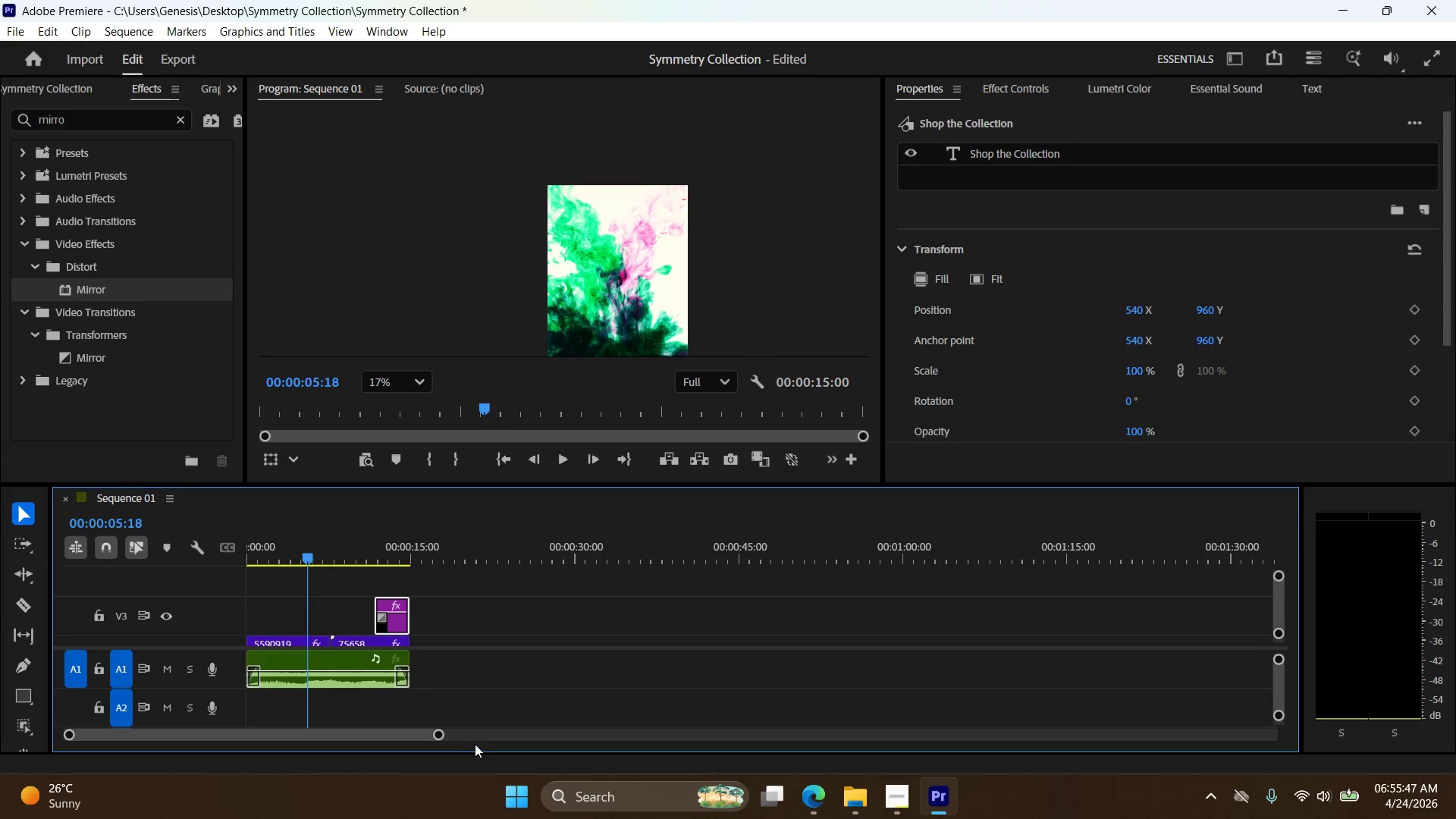 
left_click_drag(start_coordinate=[442, 736], to_coordinate=[316, 732])
 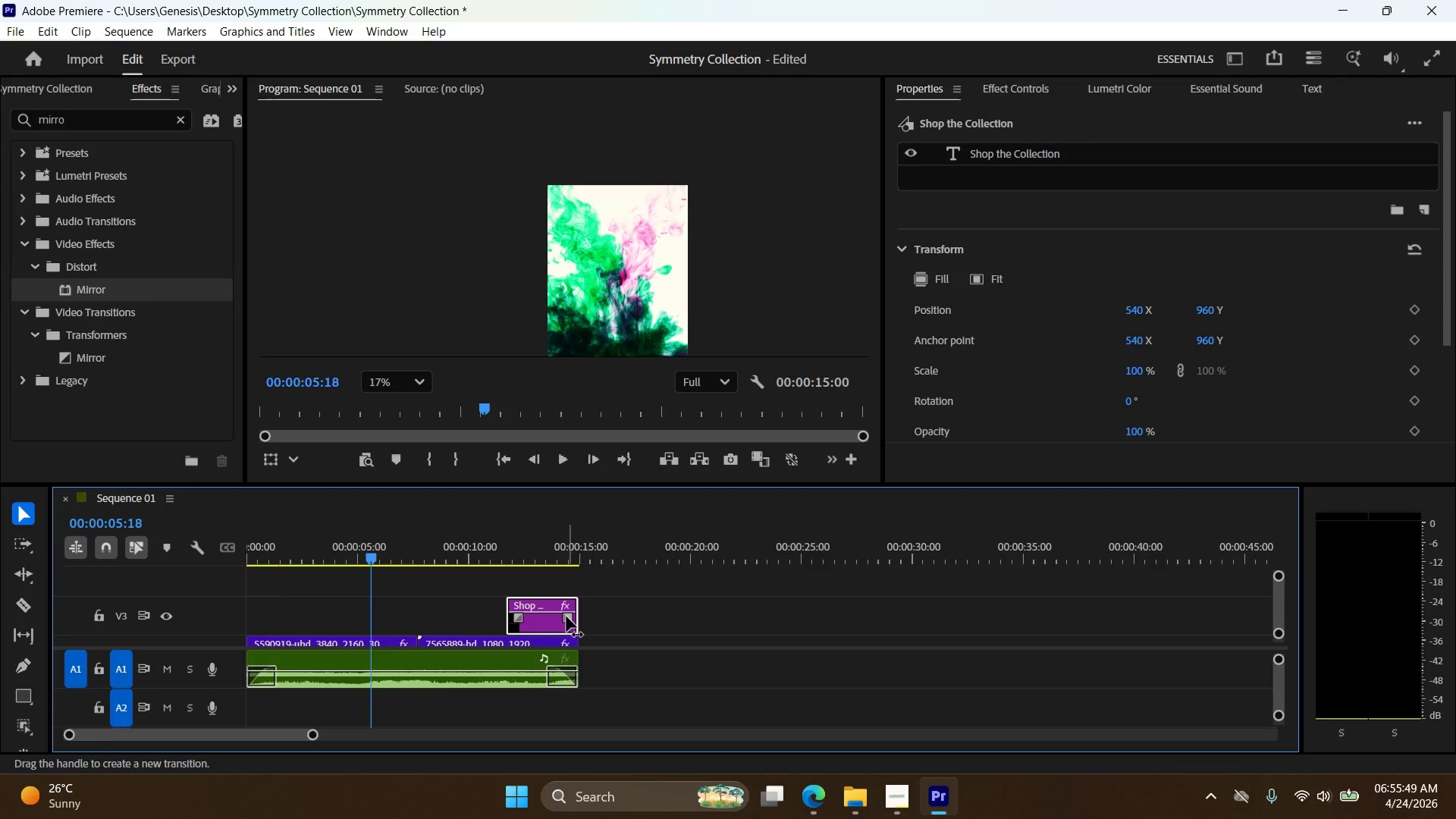 
left_click_drag(start_coordinate=[566, 616], to_coordinate=[557, 616])